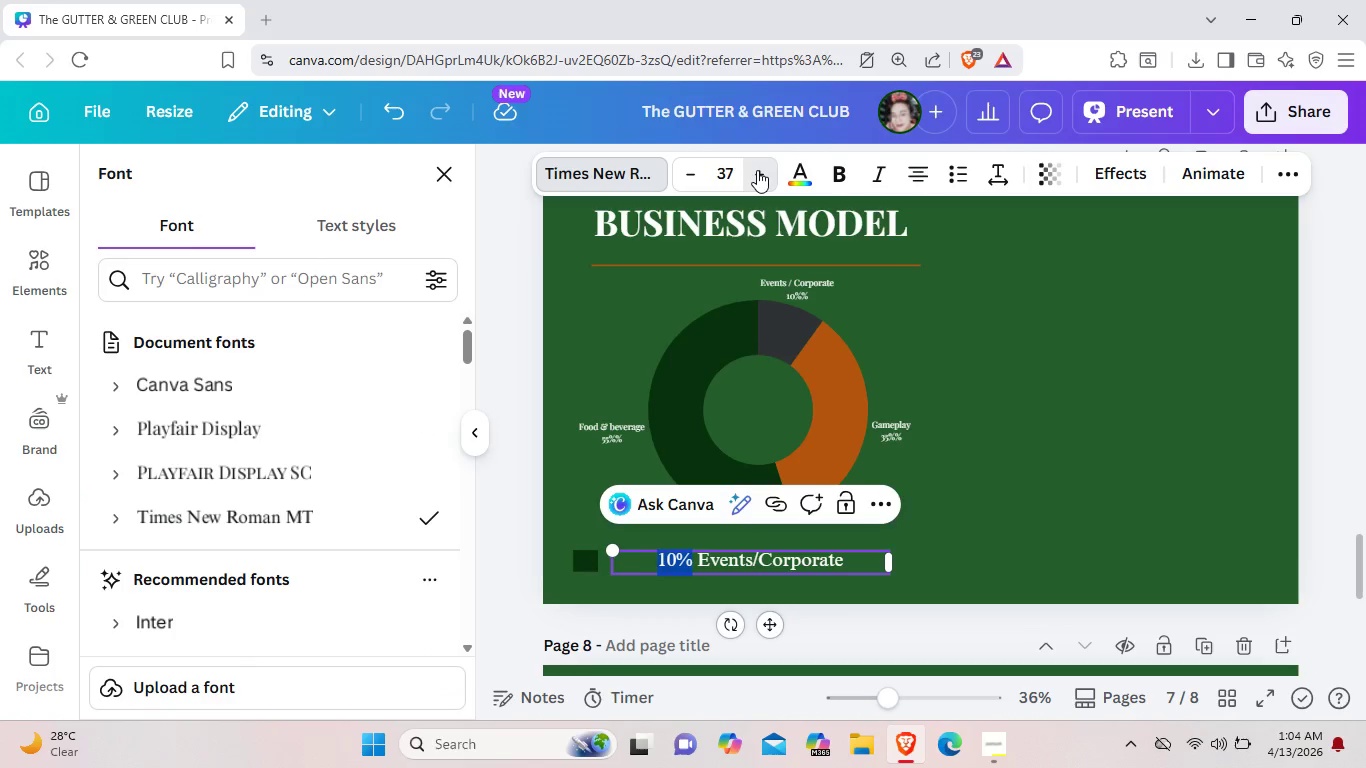 
double_click([757, 170])
 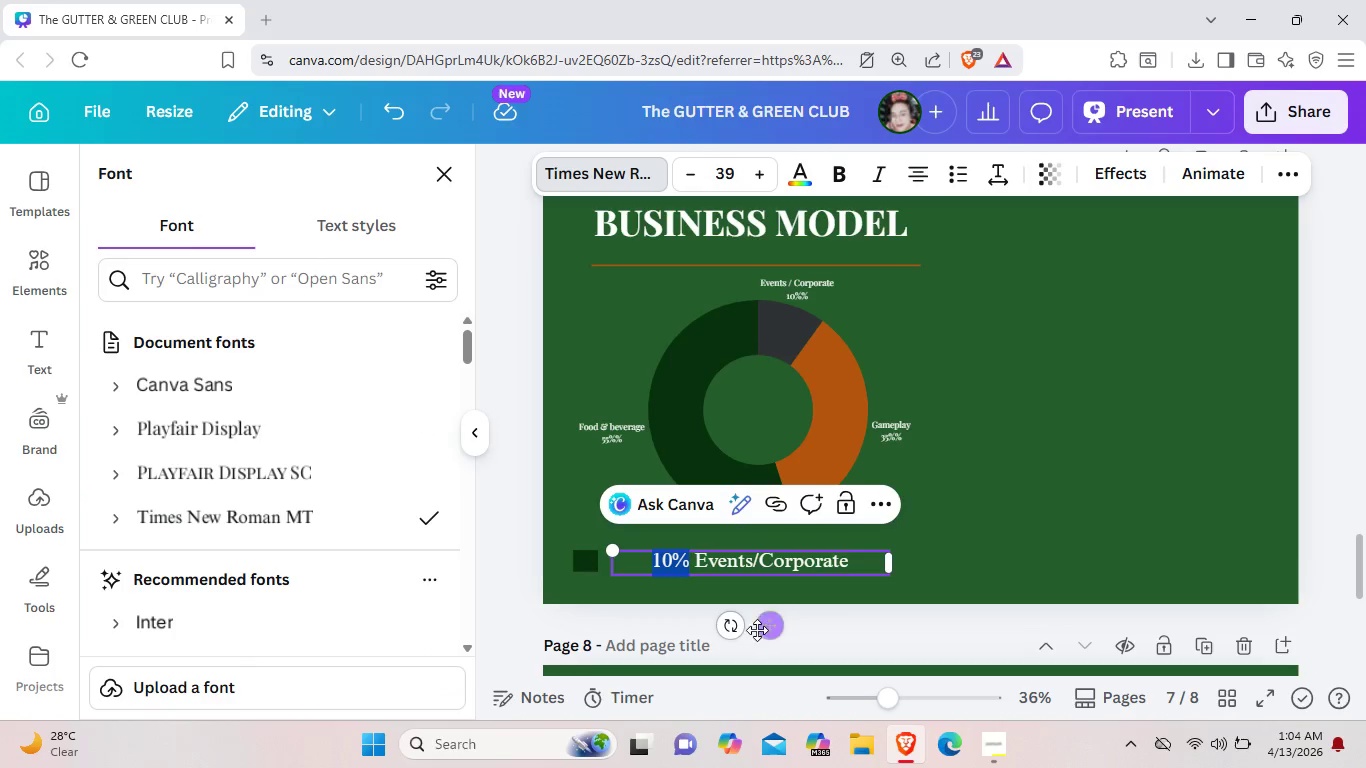 
left_click_drag(start_coordinate=[759, 629], to_coordinate=[725, 629])
 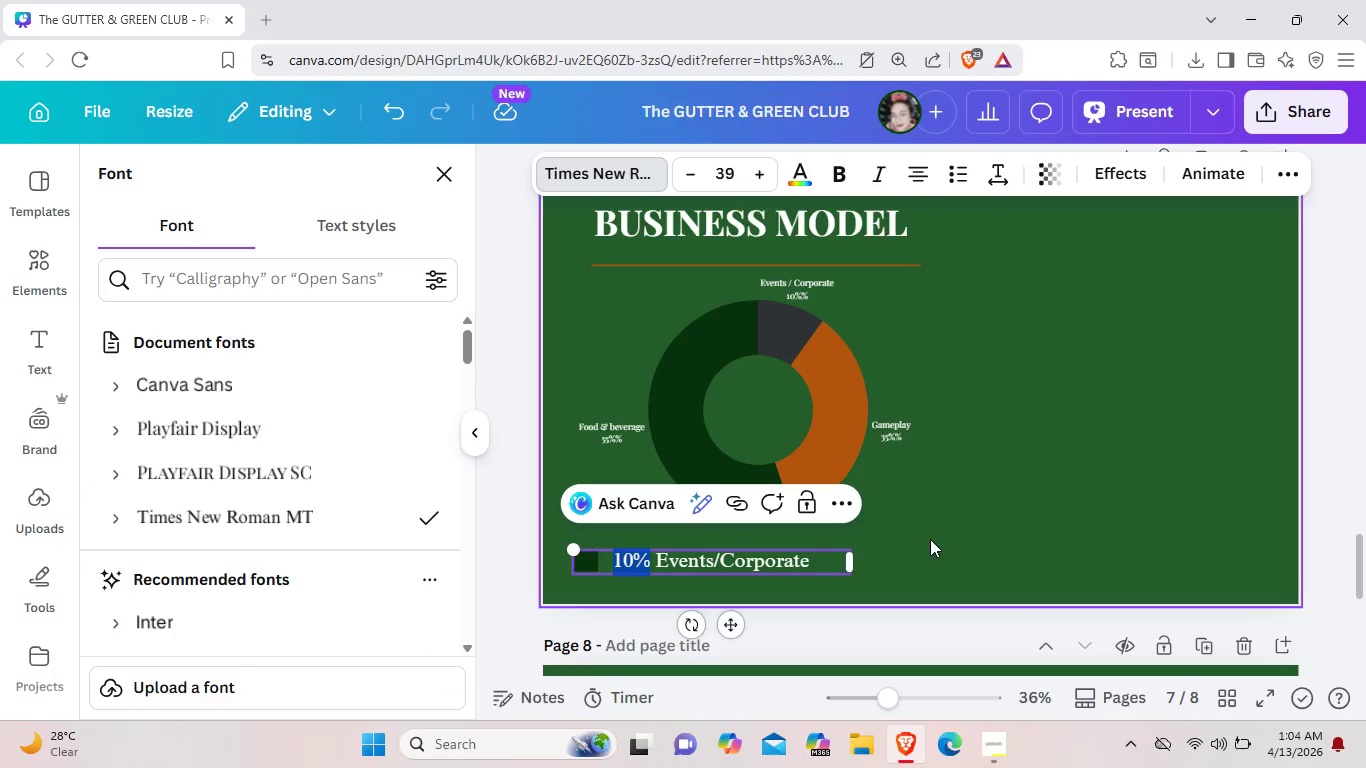 
left_click([930, 539])
 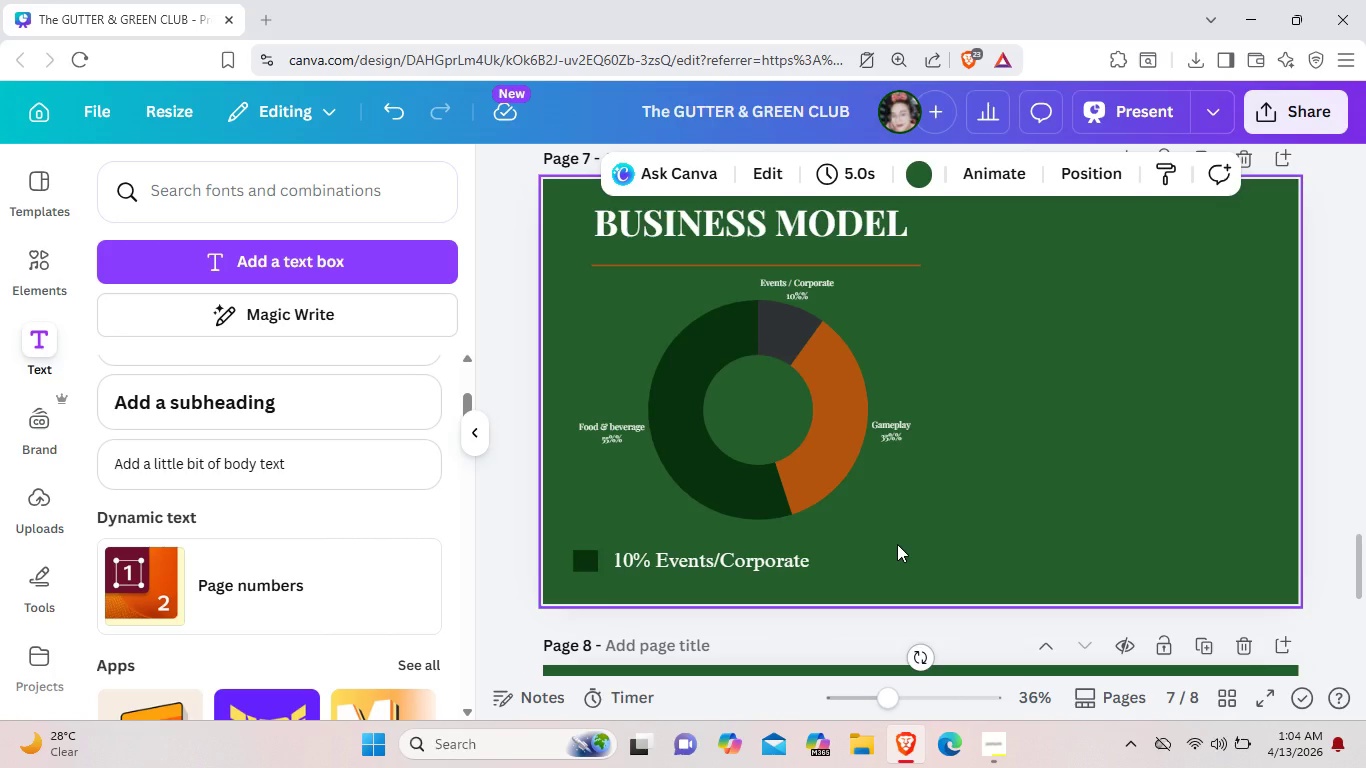 
wait(12.44)
 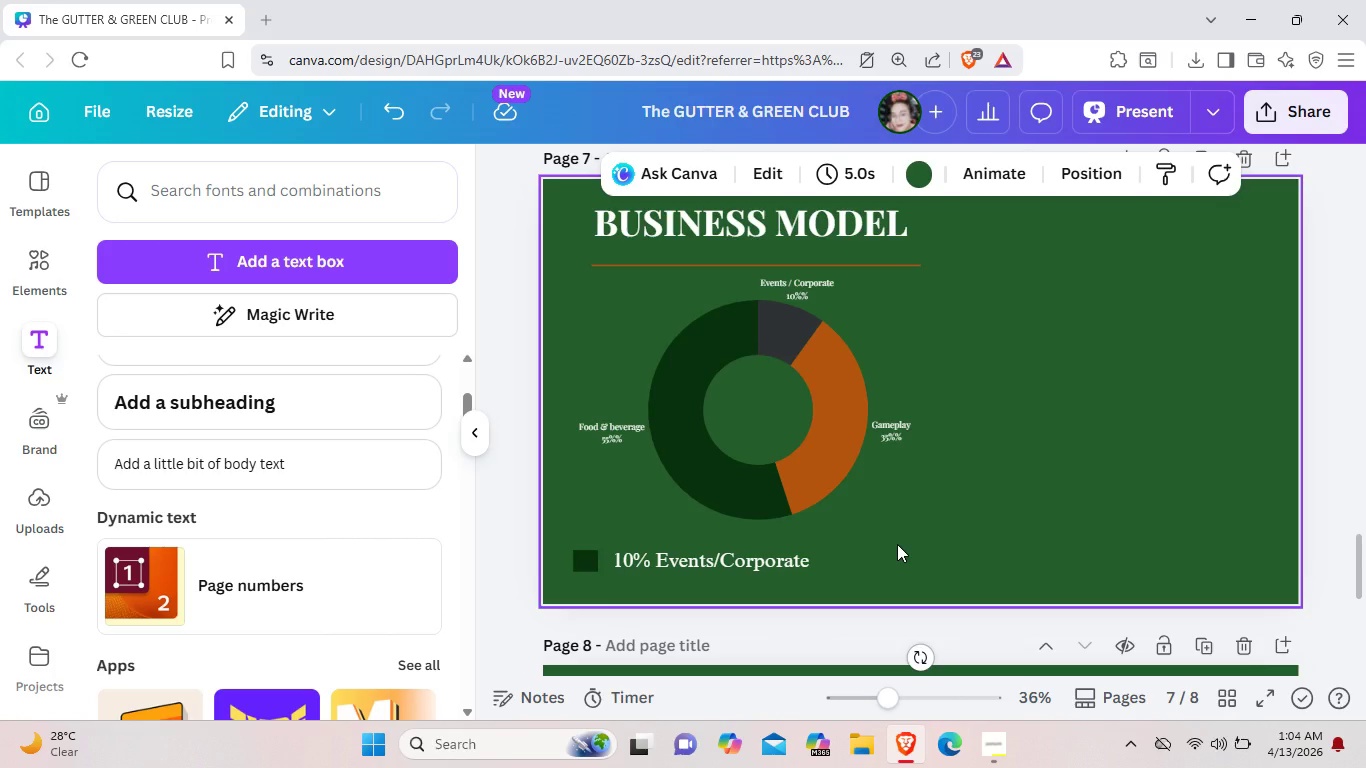 
left_click_drag(start_coordinate=[870, 460], to_coordinate=[848, 460])
 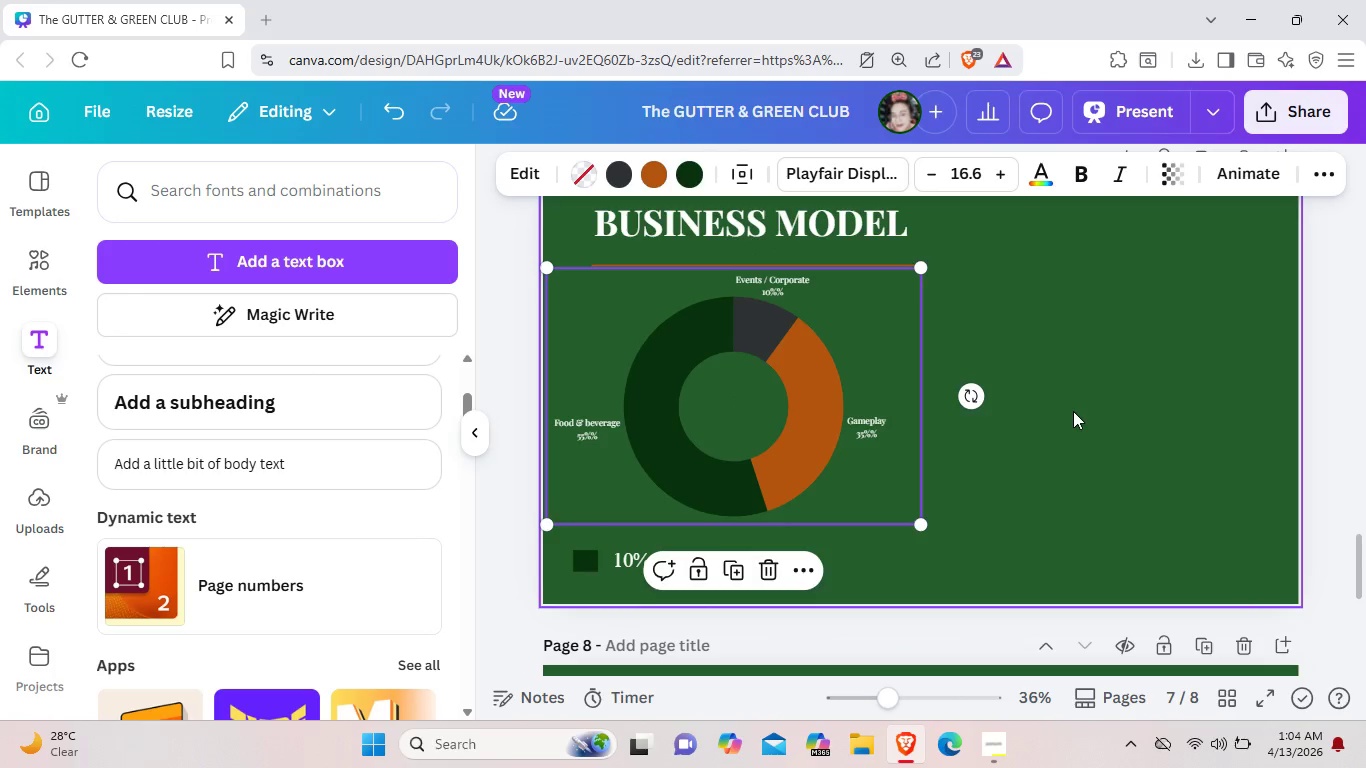 
left_click([1073, 411])
 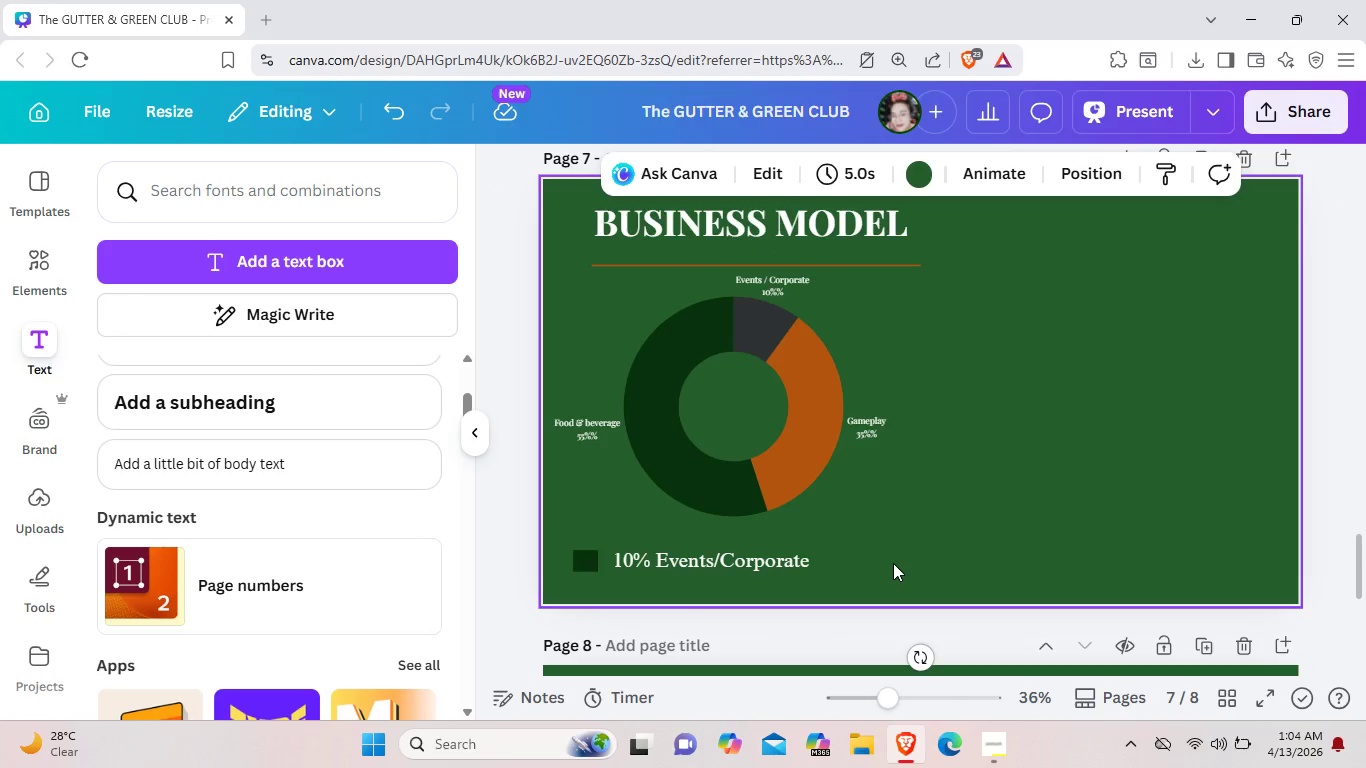 
left_click([893, 563])
 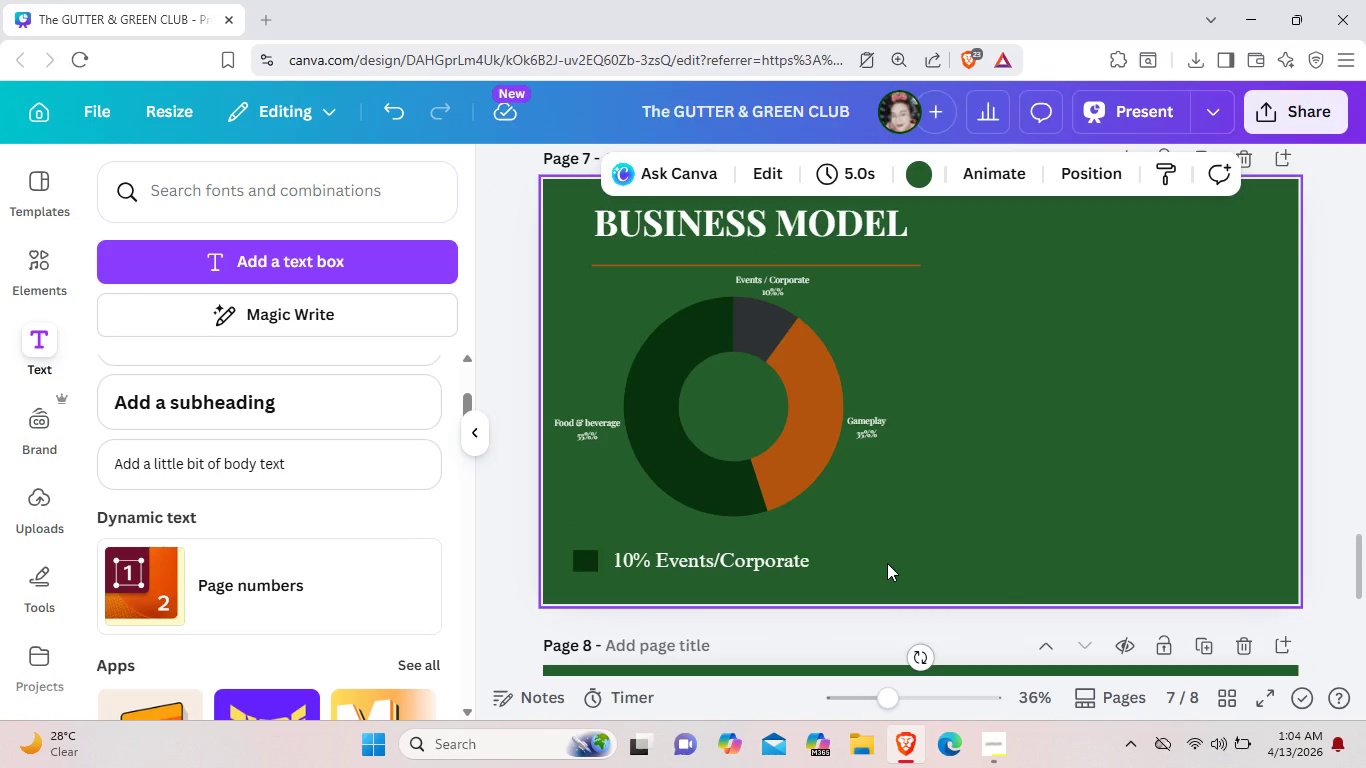 
wait(6.5)
 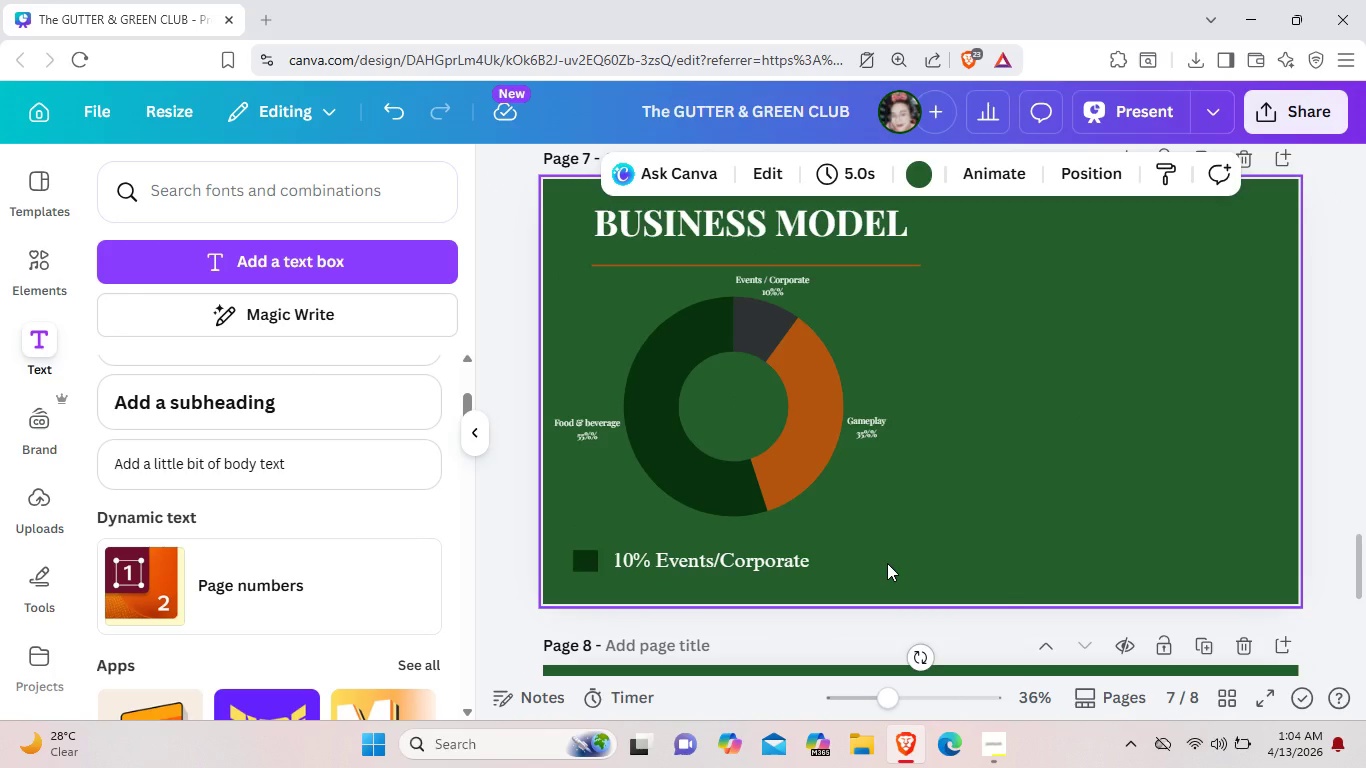 
left_click([576, 562])
 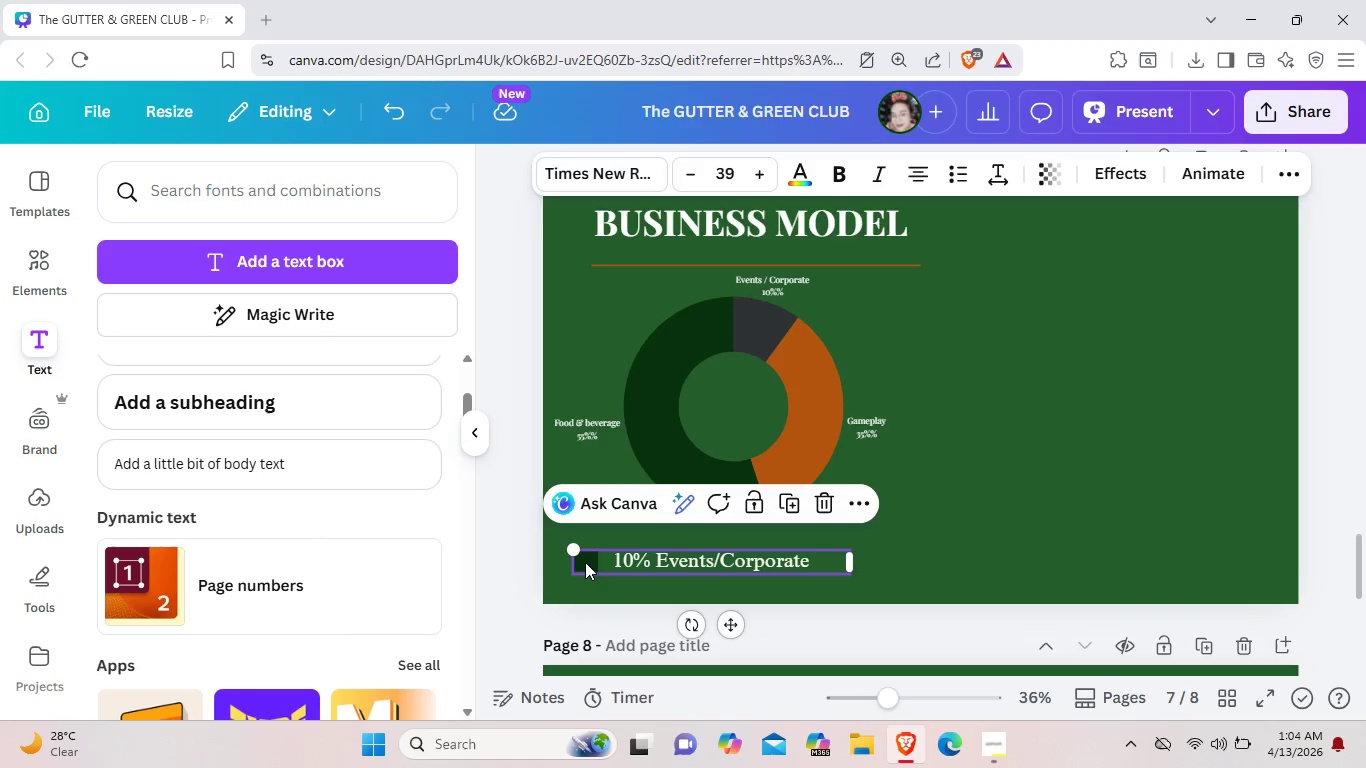 
left_click([585, 562])
 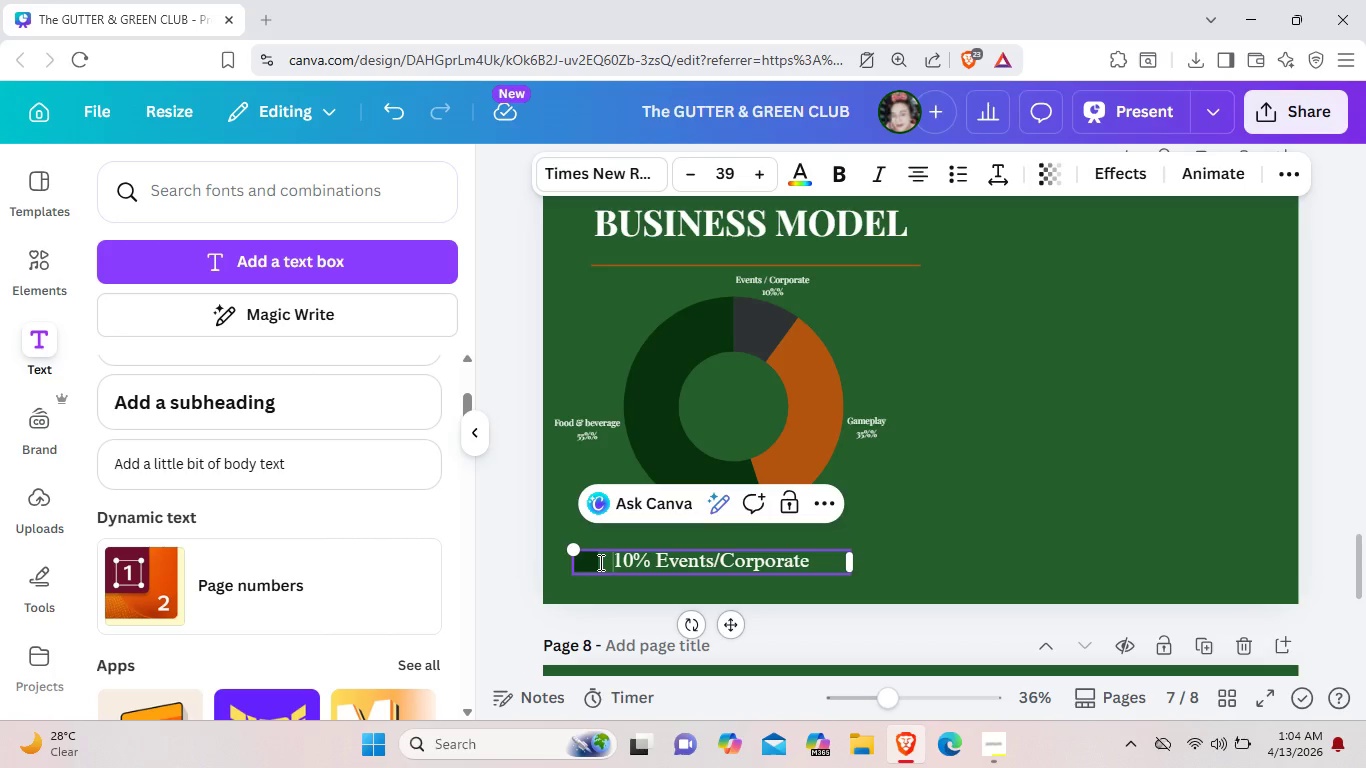 
left_click([601, 562])
 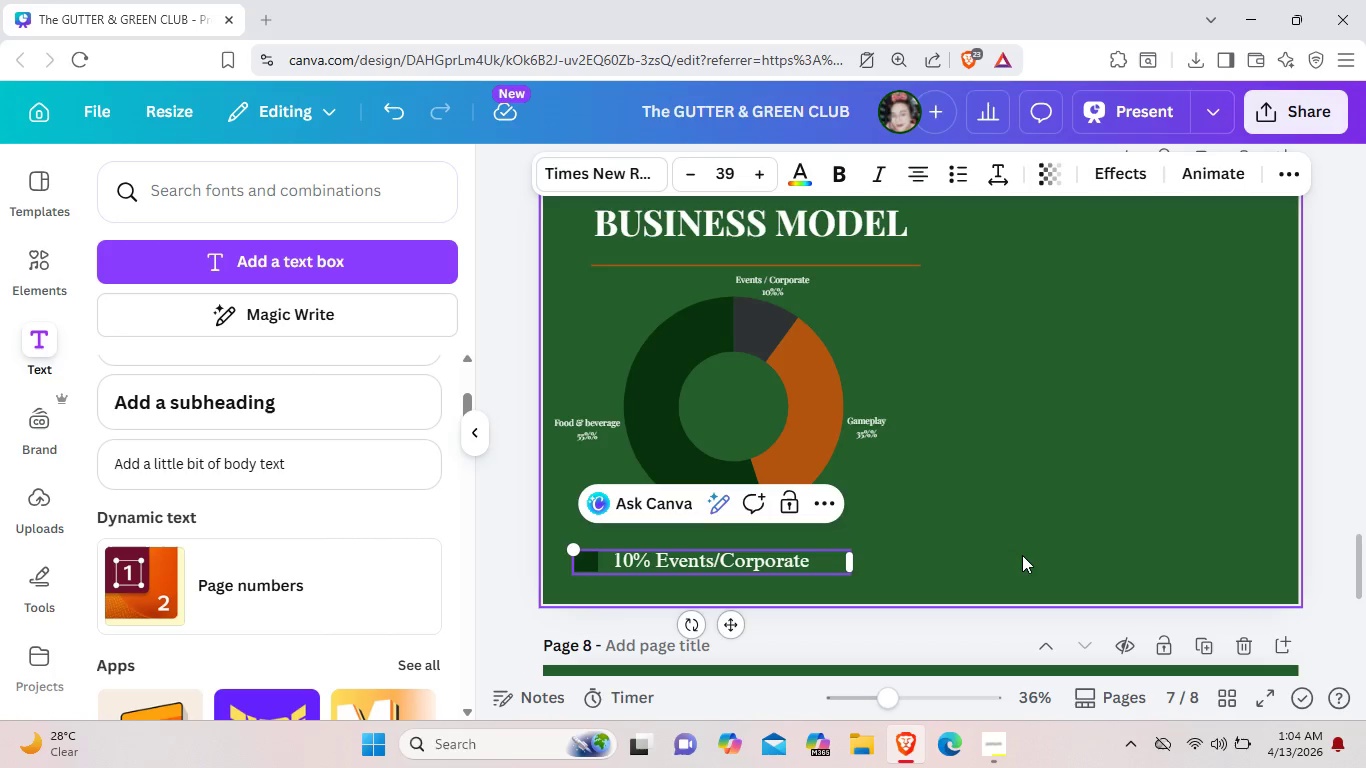 
left_click([1018, 553])
 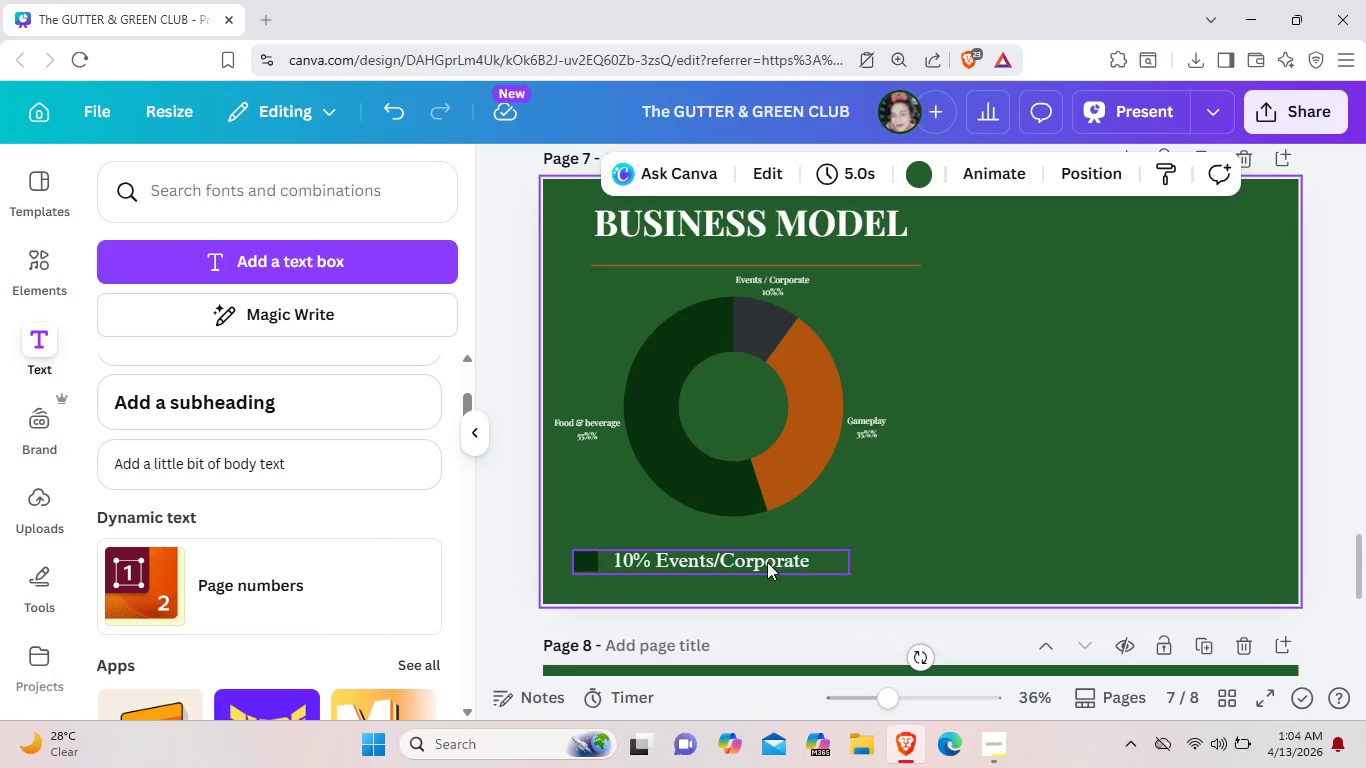 
left_click_drag(start_coordinate=[767, 562], to_coordinate=[804, 560])
 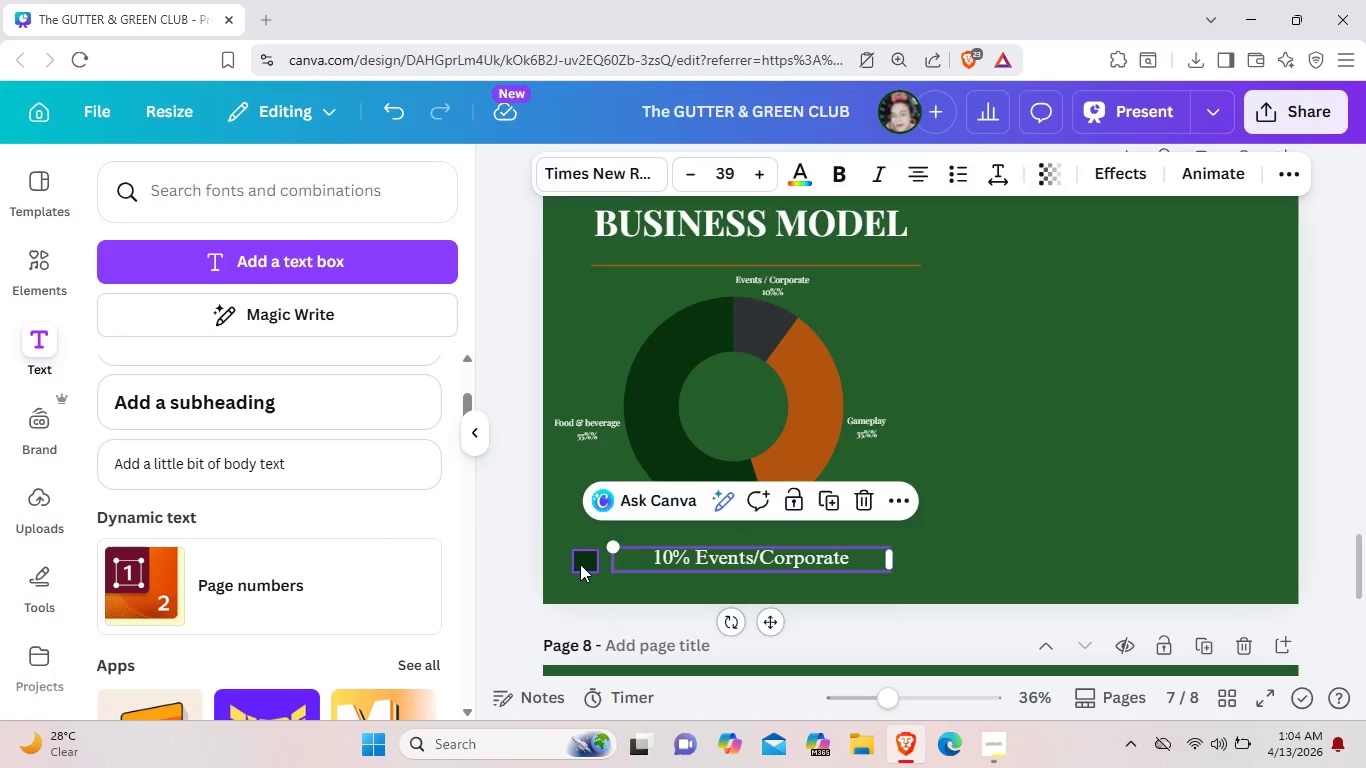 
left_click([580, 564])
 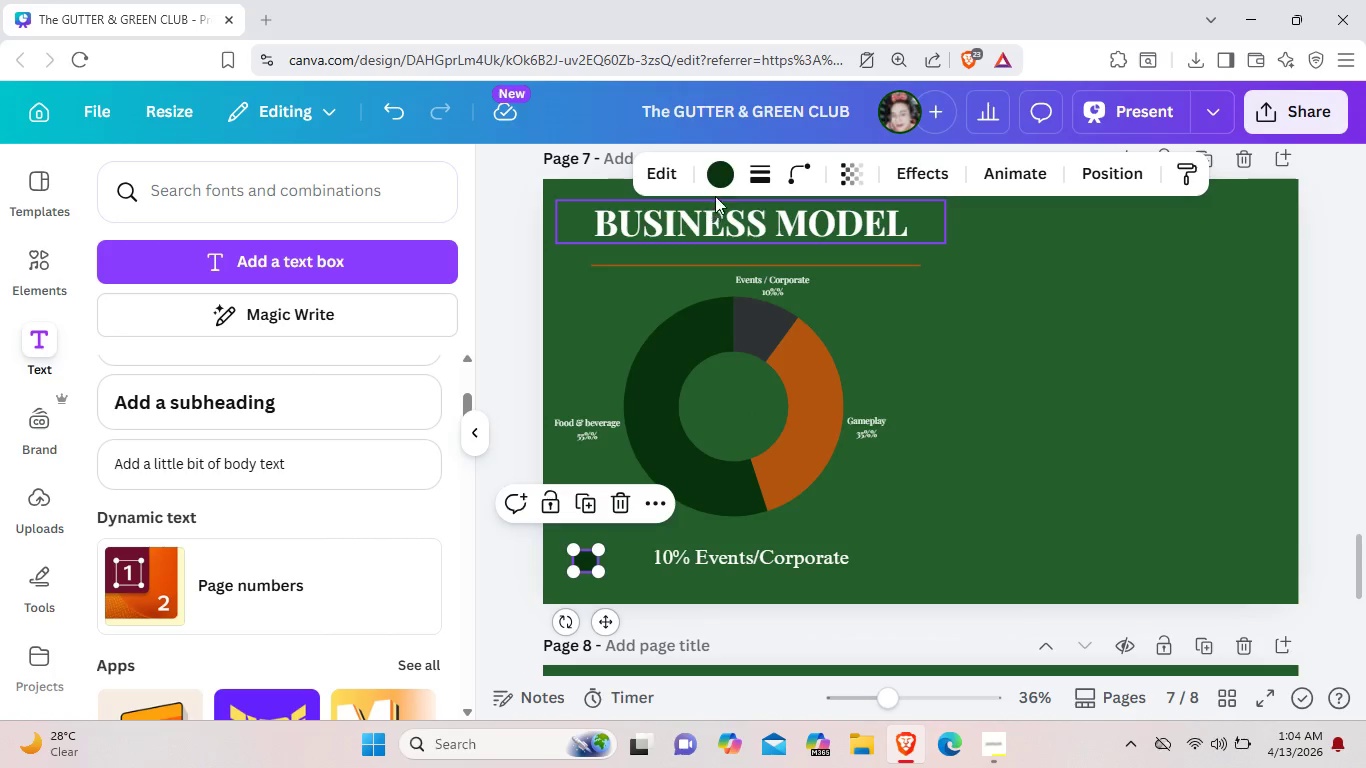 
left_click([723, 177])
 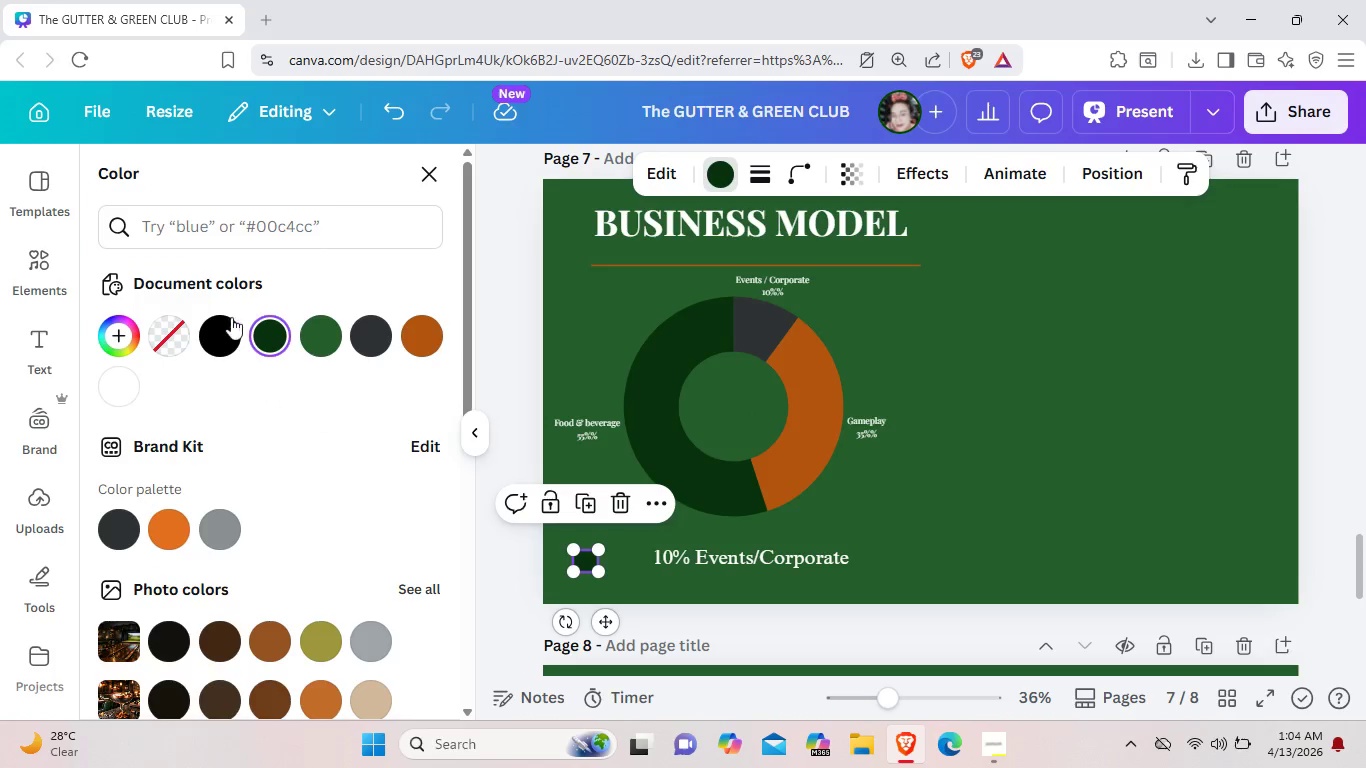 
left_click([230, 318])
 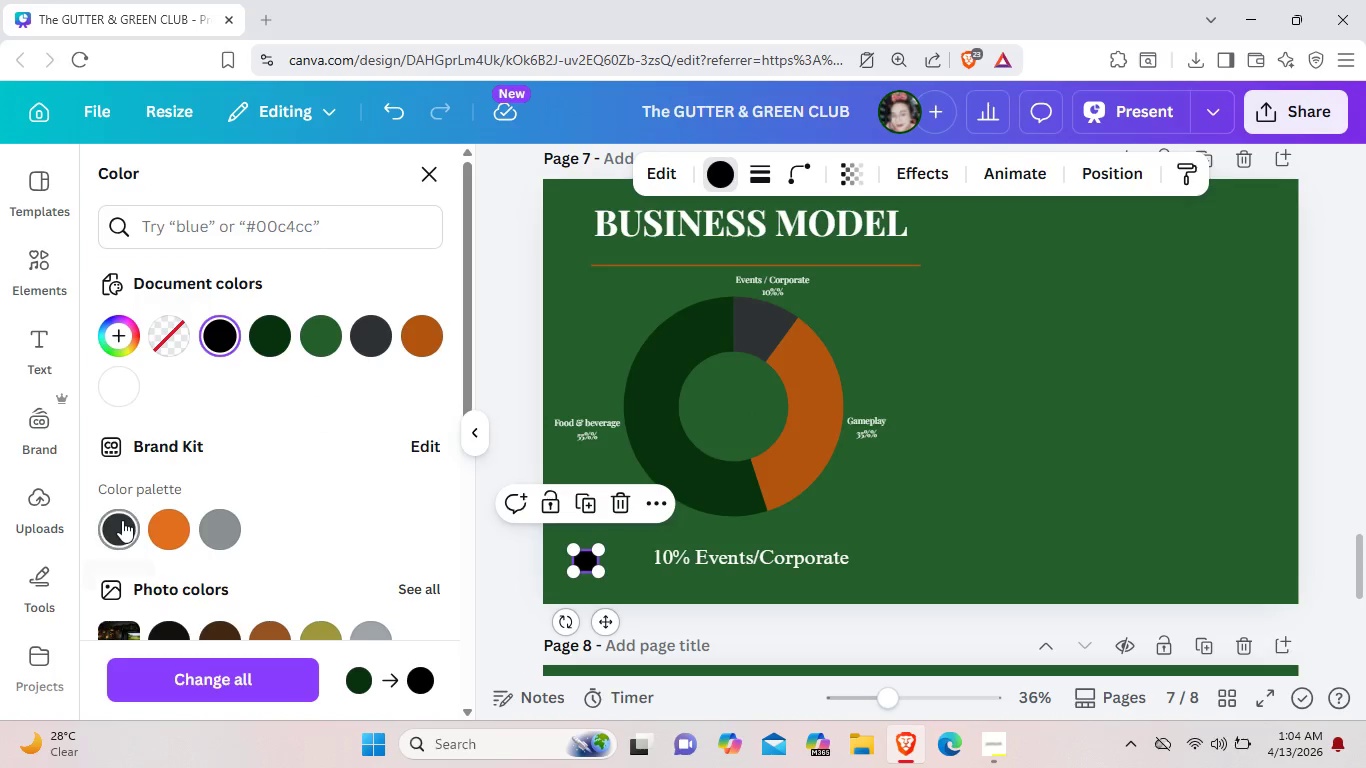 
left_click([122, 520])
 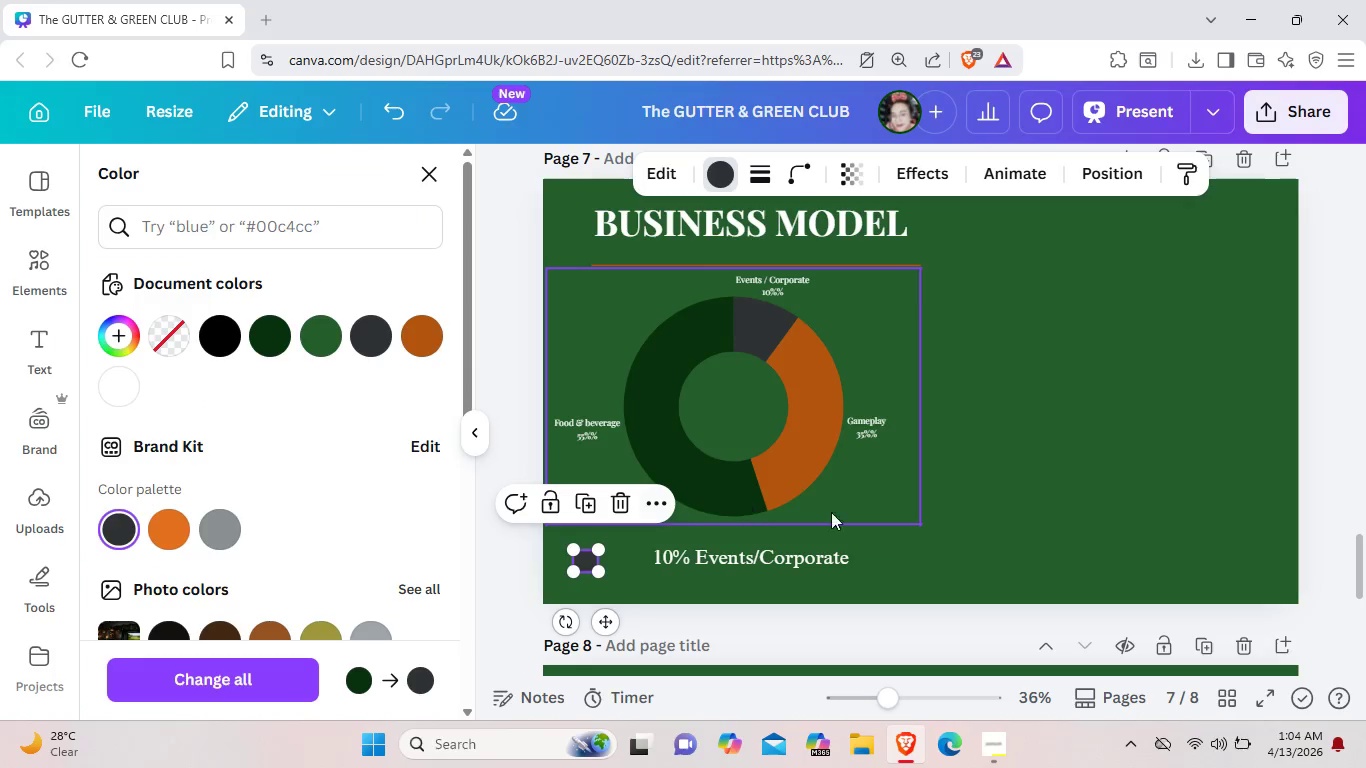 
left_click([899, 514])
 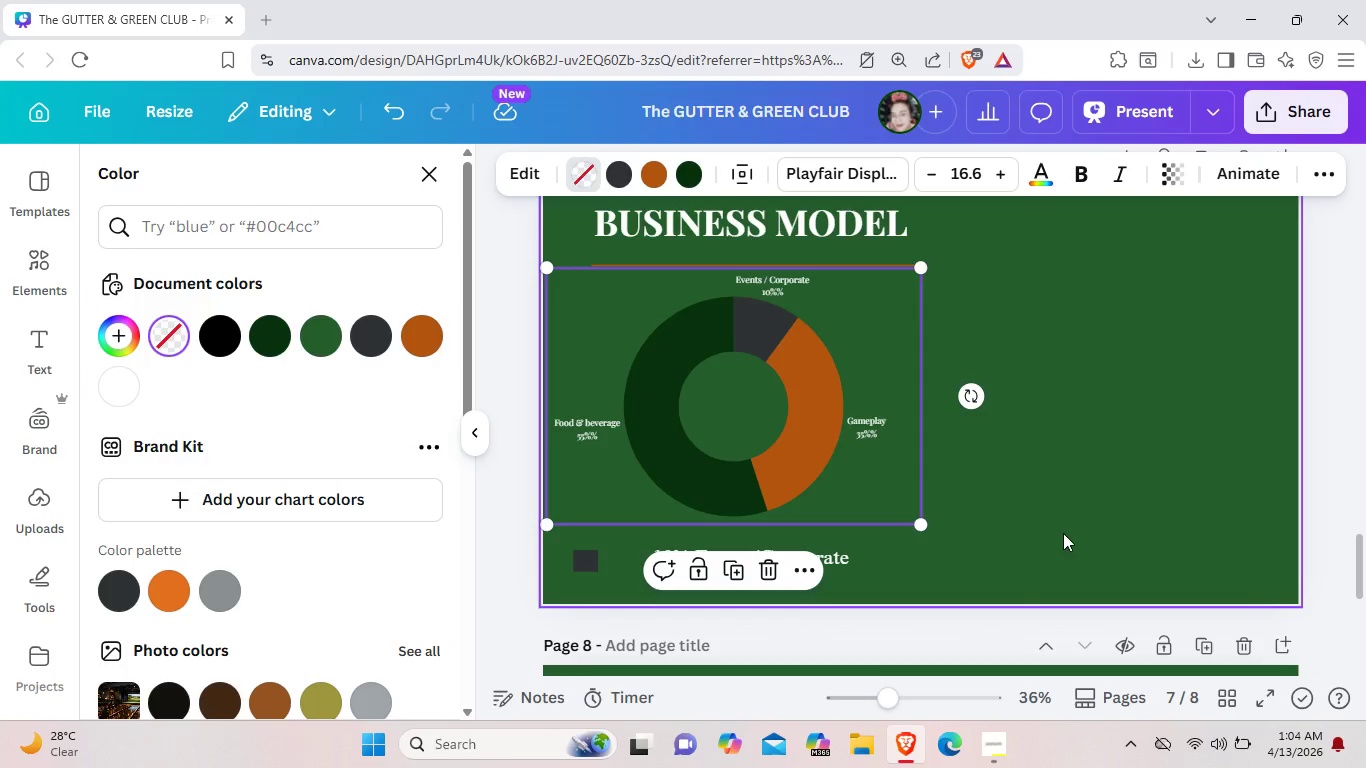 
left_click([1063, 533])
 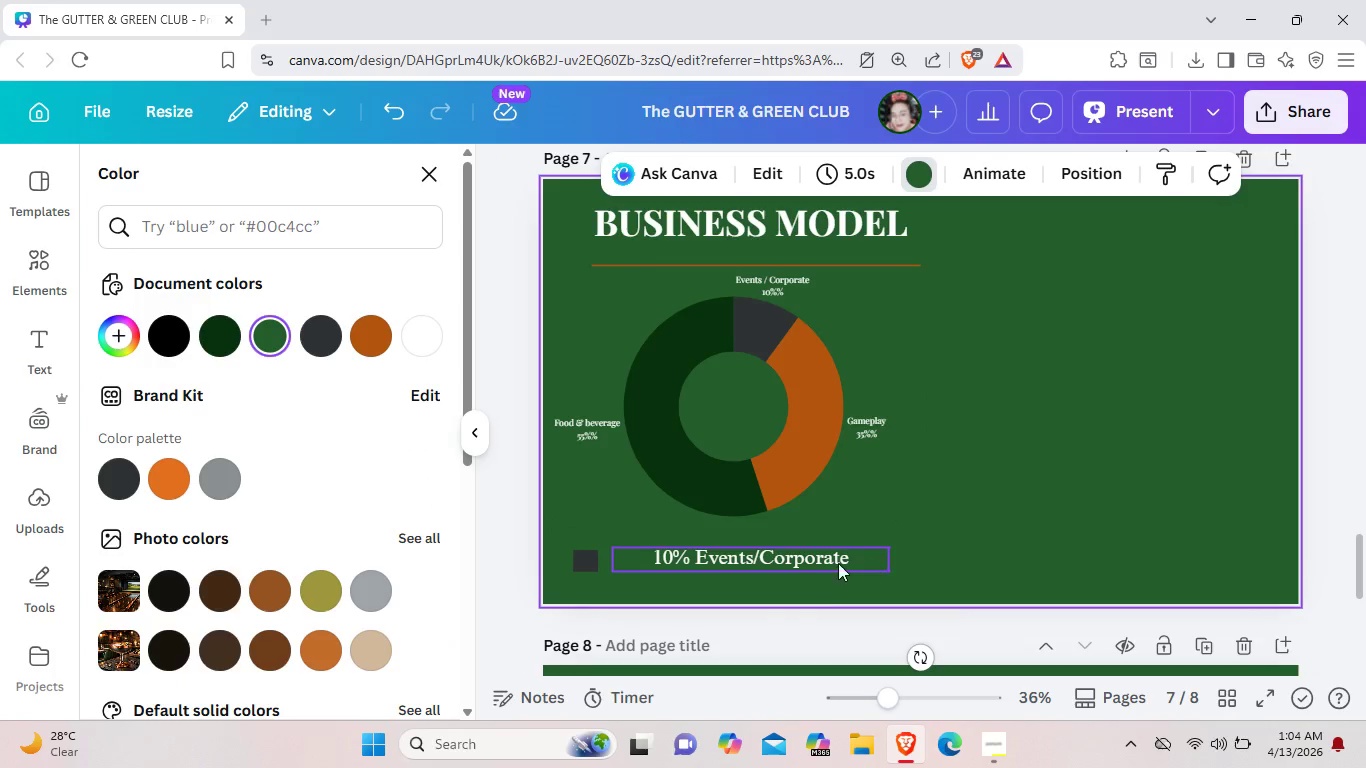 
left_click_drag(start_coordinate=[833, 562], to_coordinate=[786, 566])
 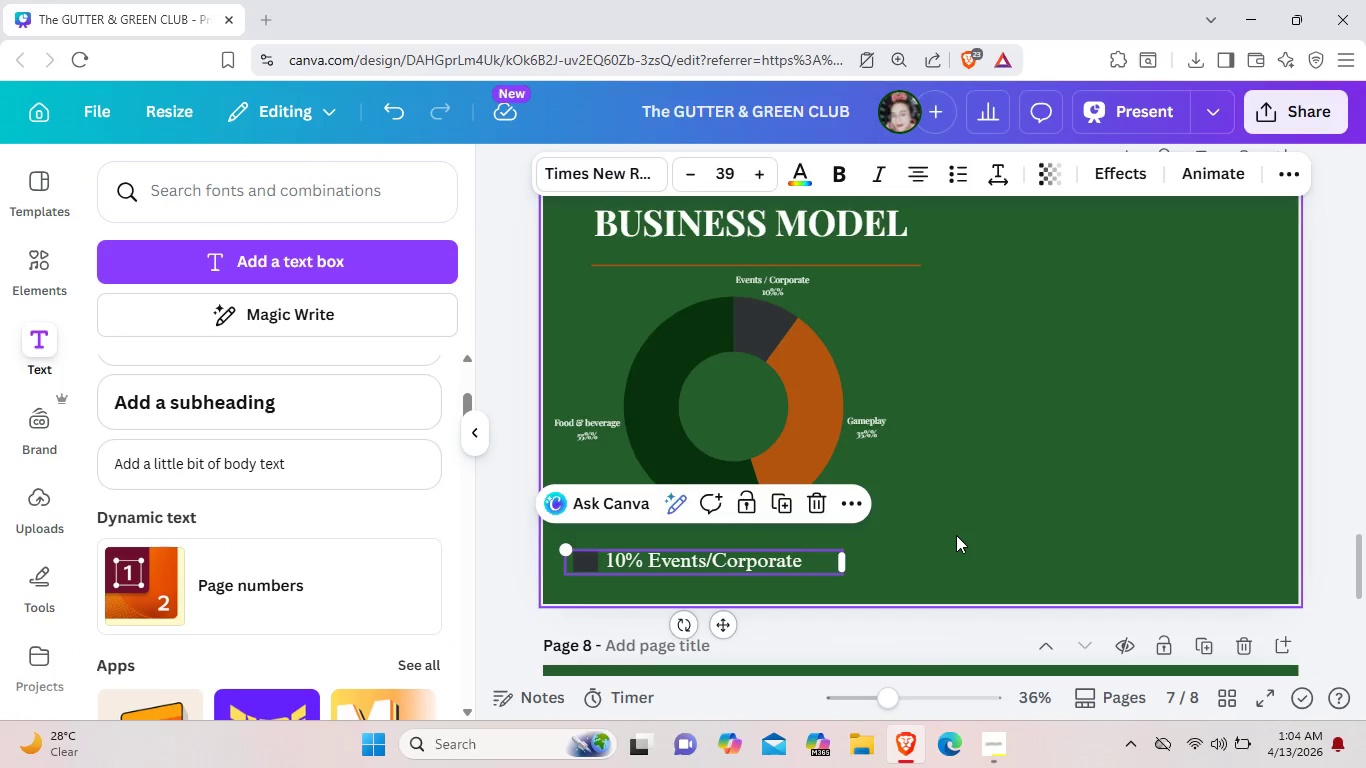 
left_click([956, 535])
 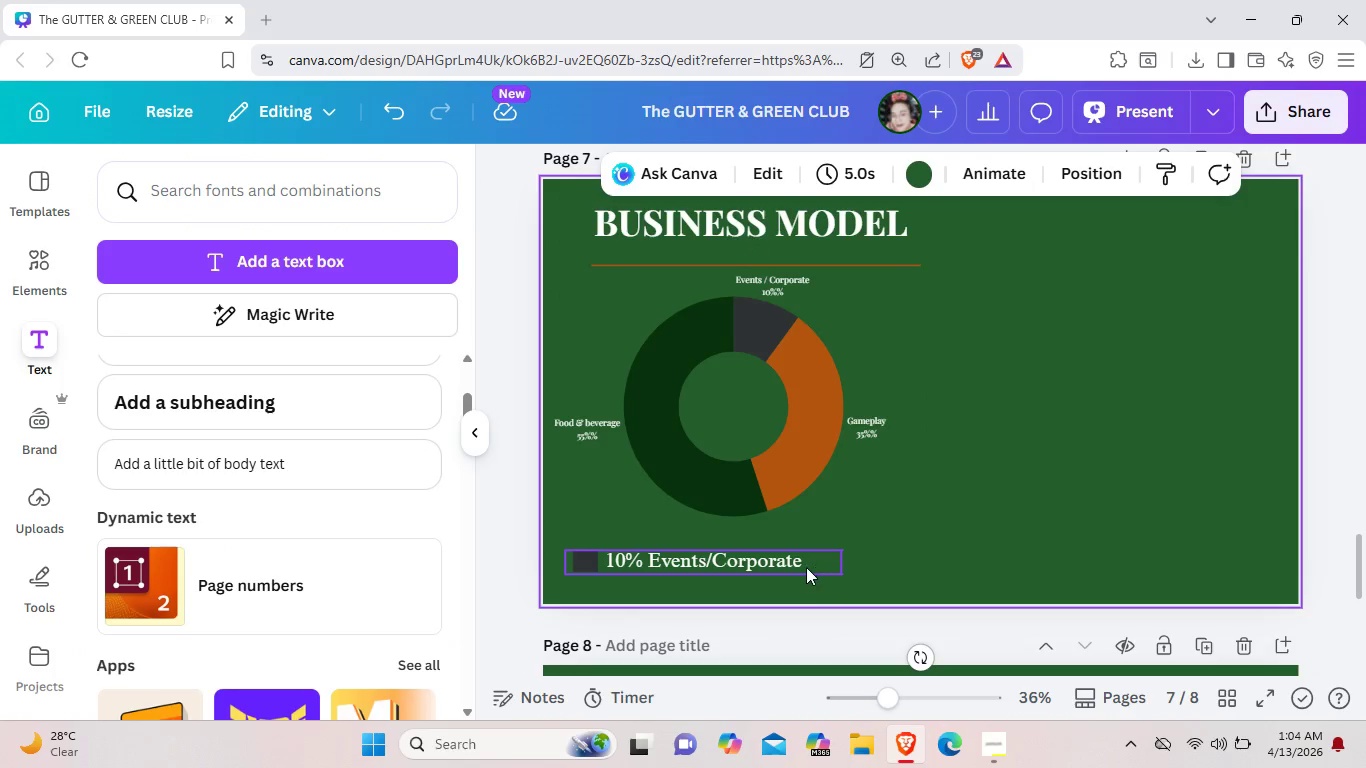 
left_click([806, 567])
 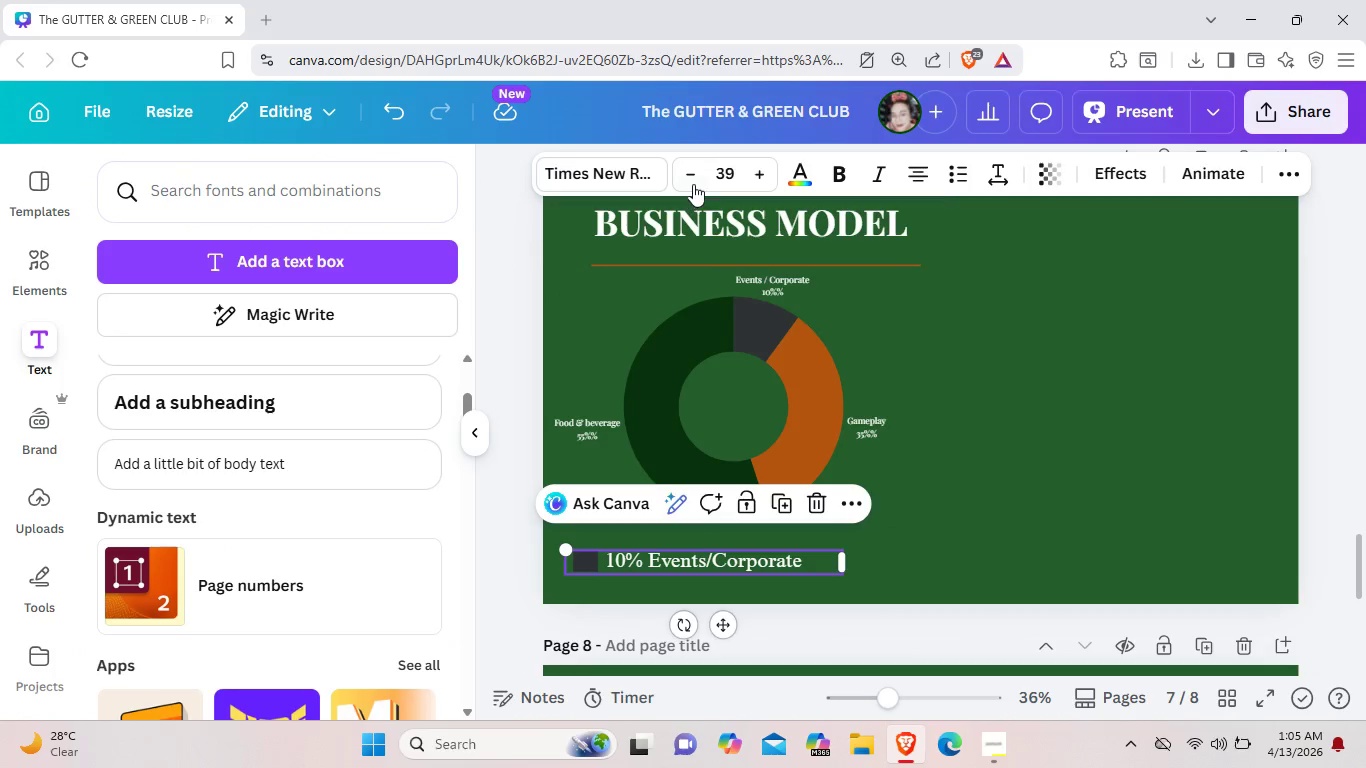 
left_click([694, 176])
 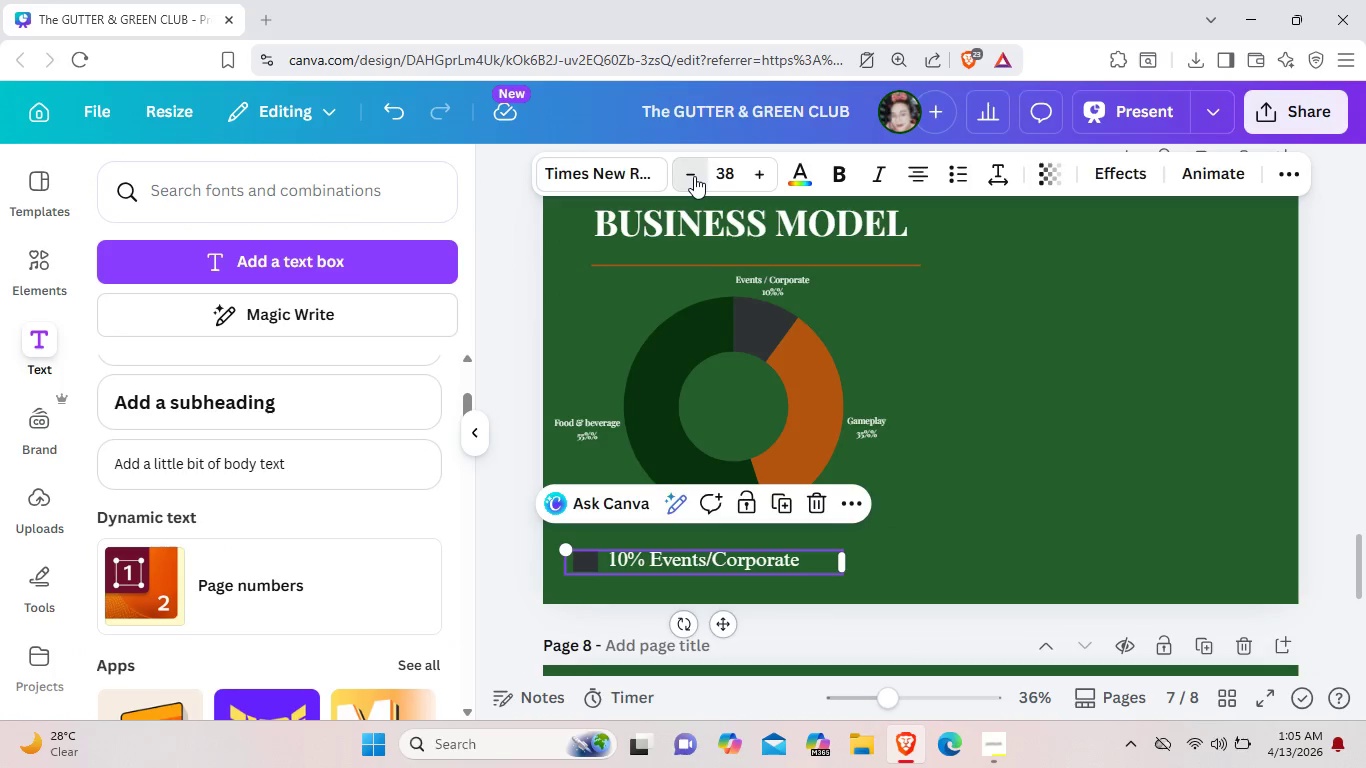 
left_click([694, 176])
 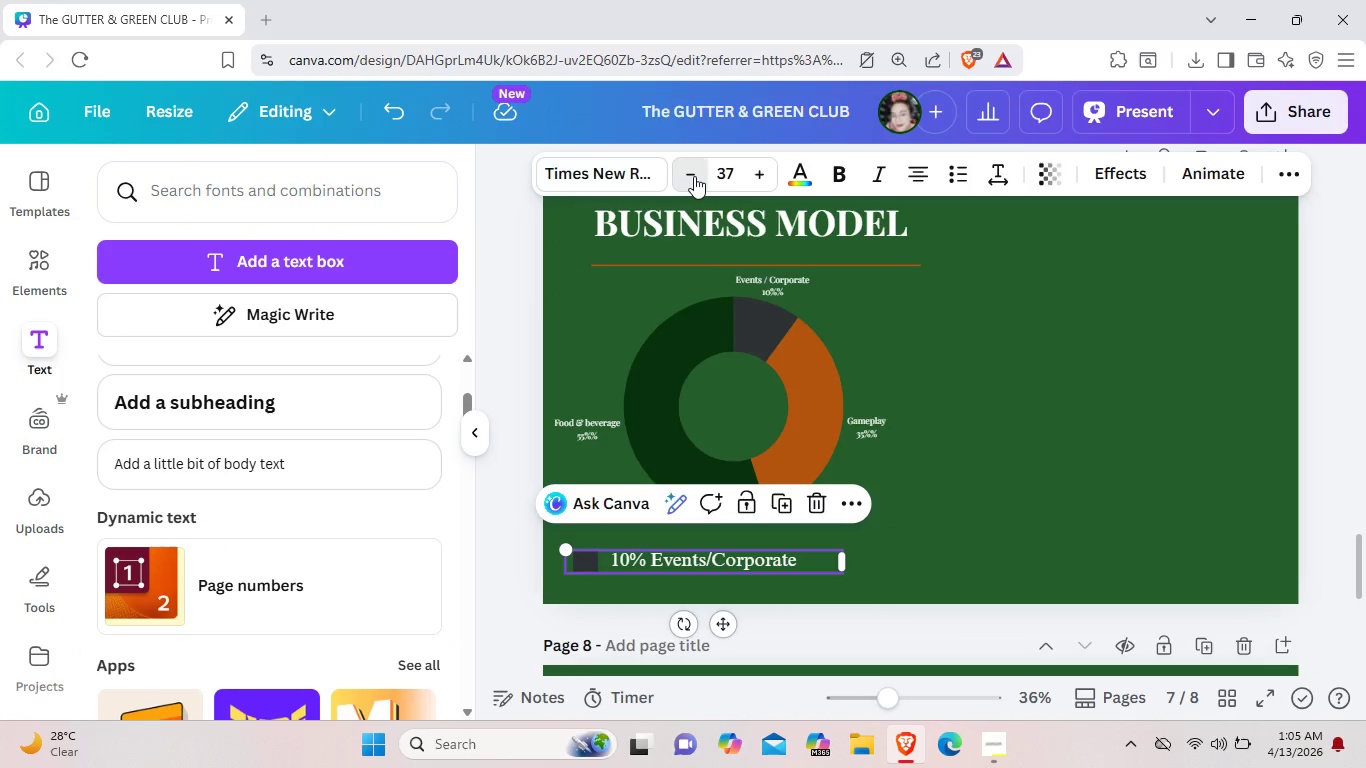 
left_click([694, 176])
 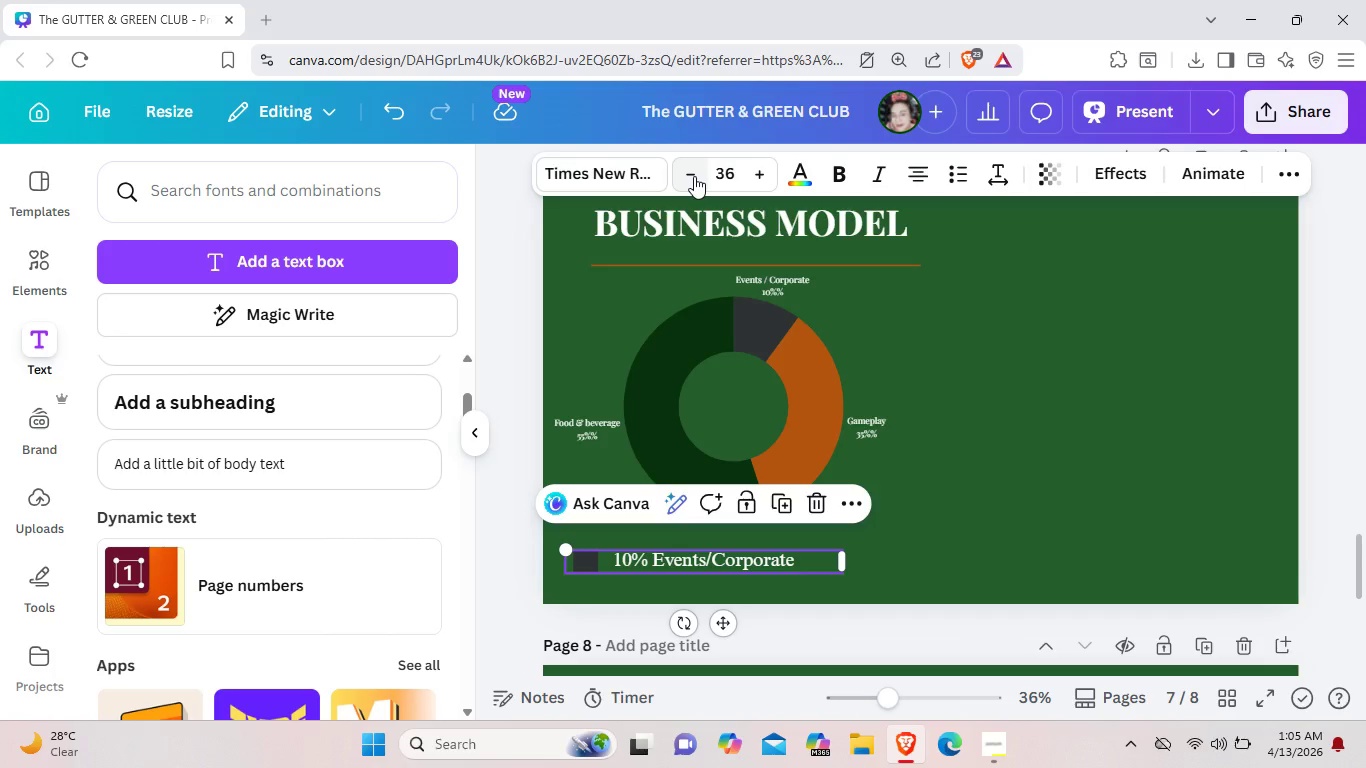 
left_click([694, 176])
 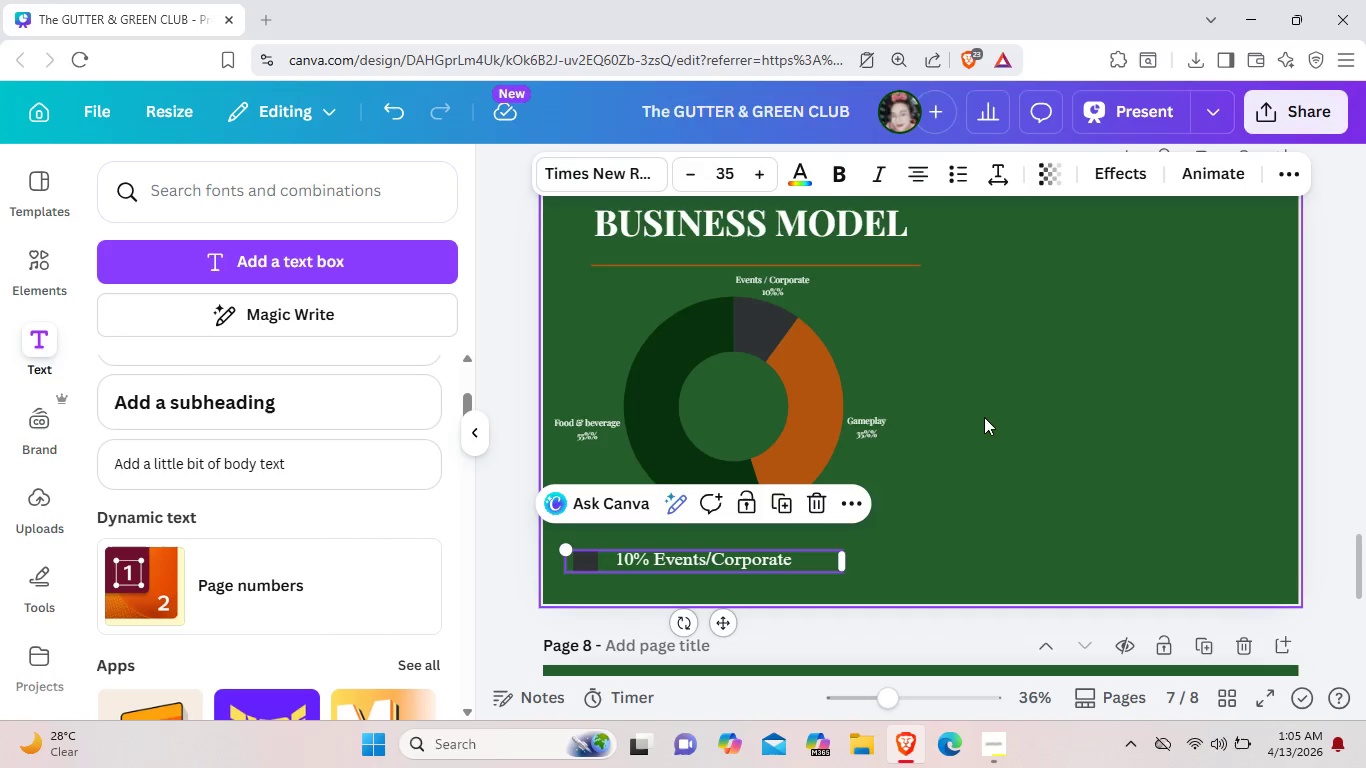 
left_click([1013, 514])
 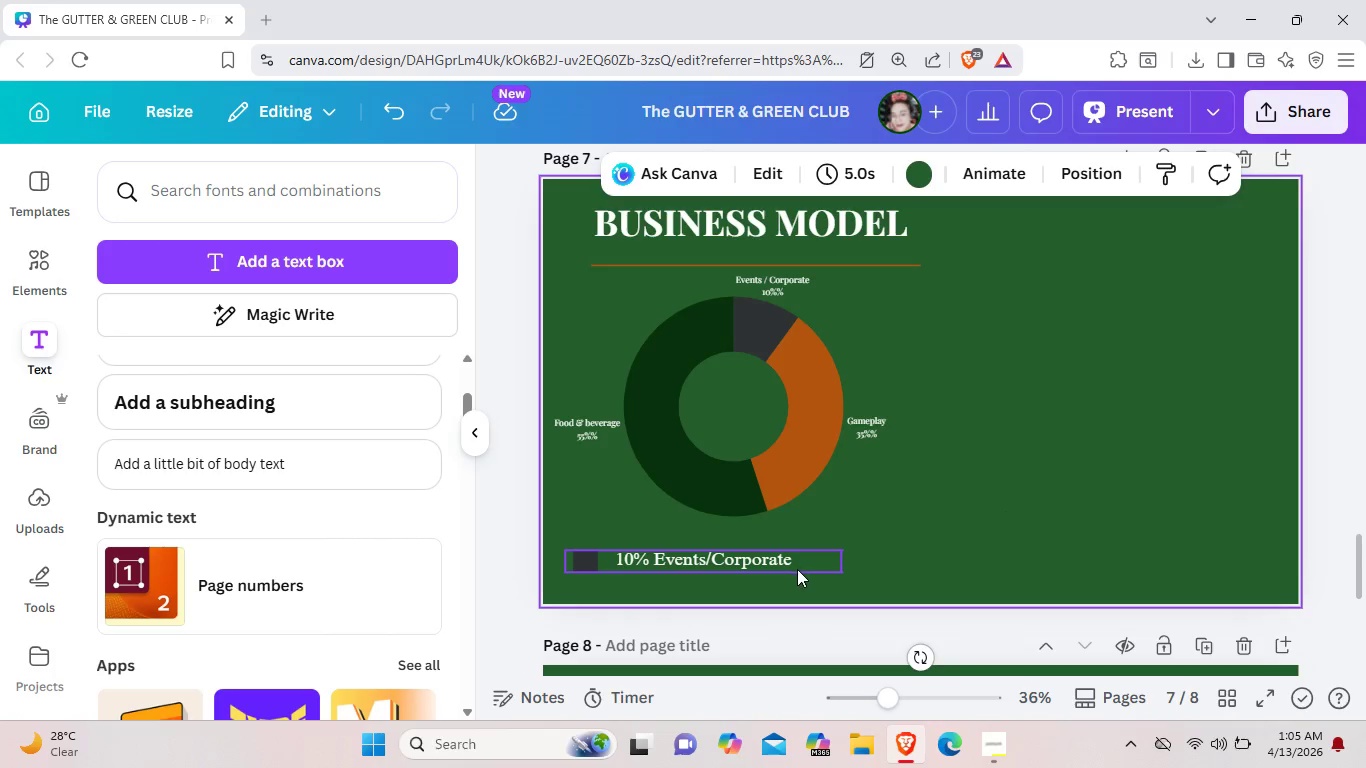 
left_click_drag(start_coordinate=[800, 568], to_coordinate=[788, 574])
 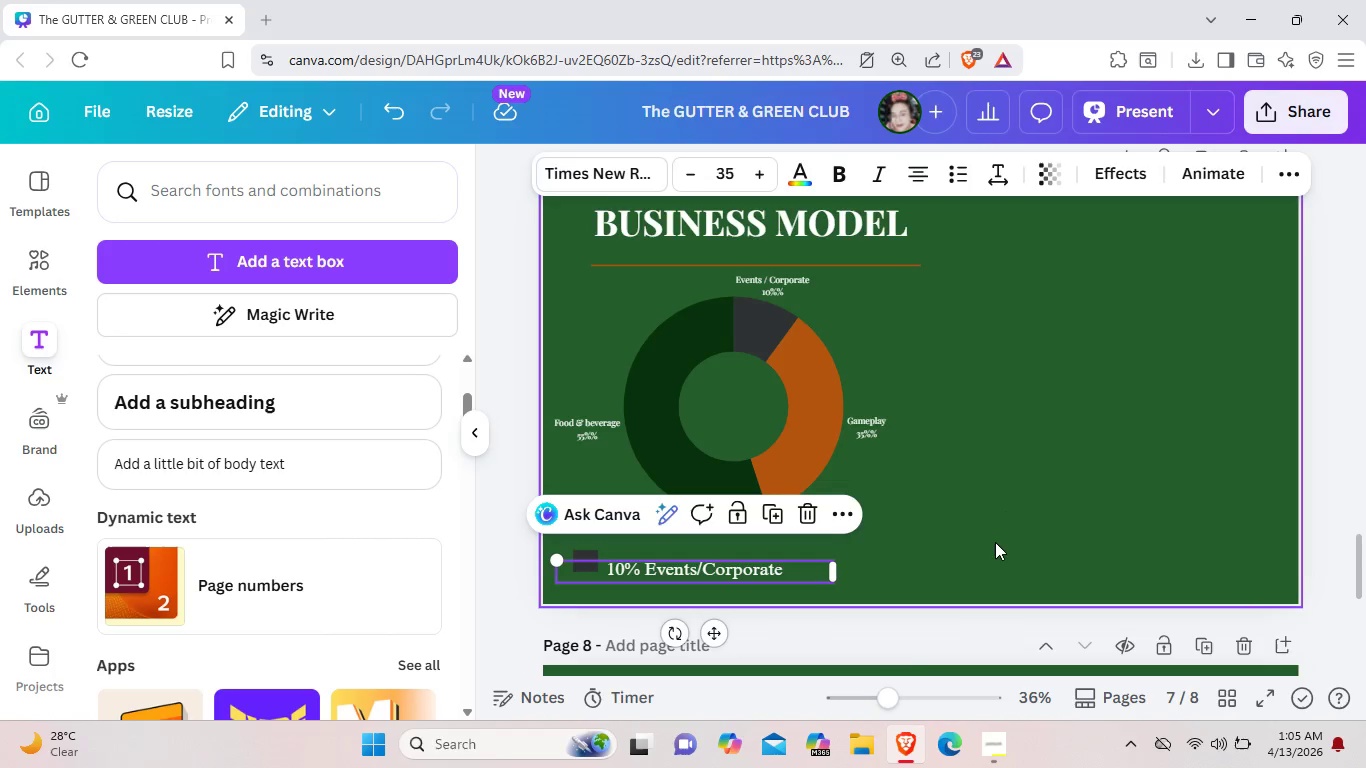 
left_click([995, 542])
 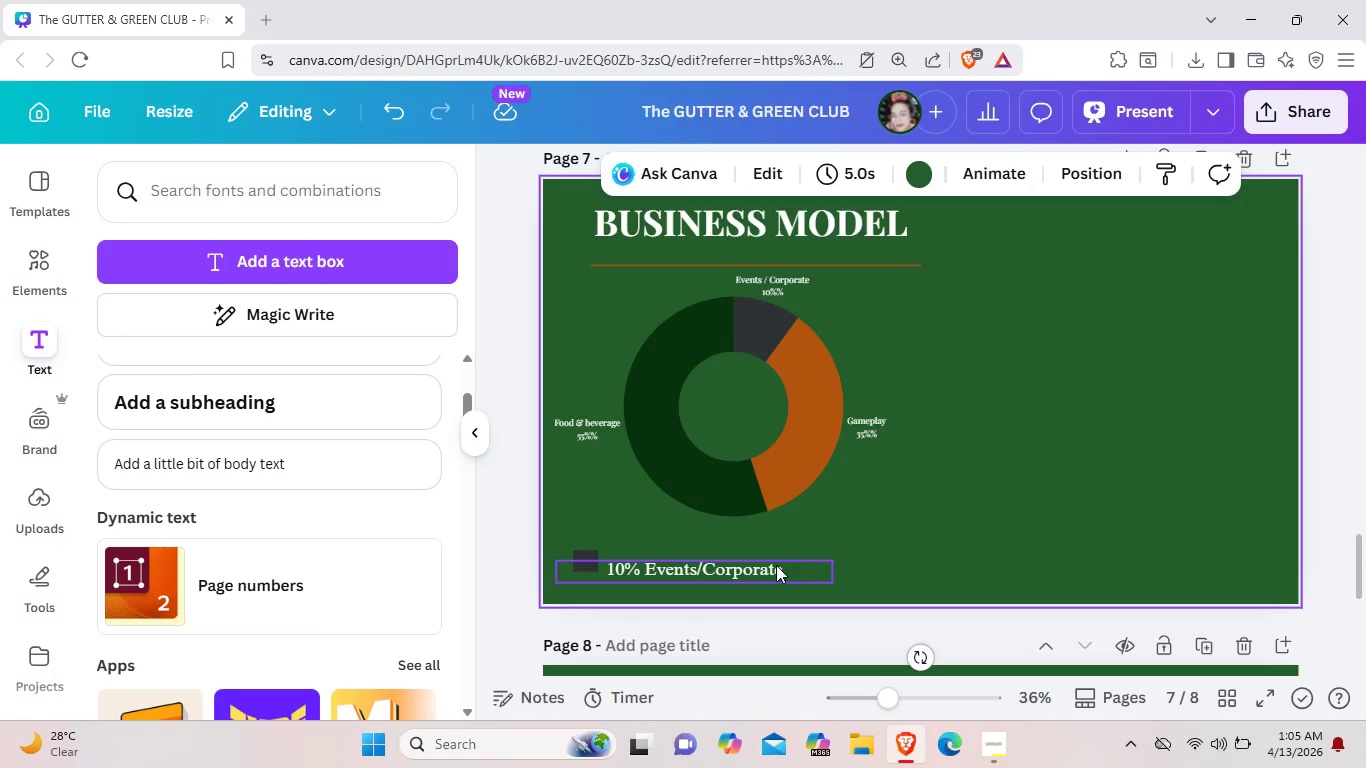 
left_click_drag(start_coordinate=[776, 565], to_coordinate=[1035, 296])
 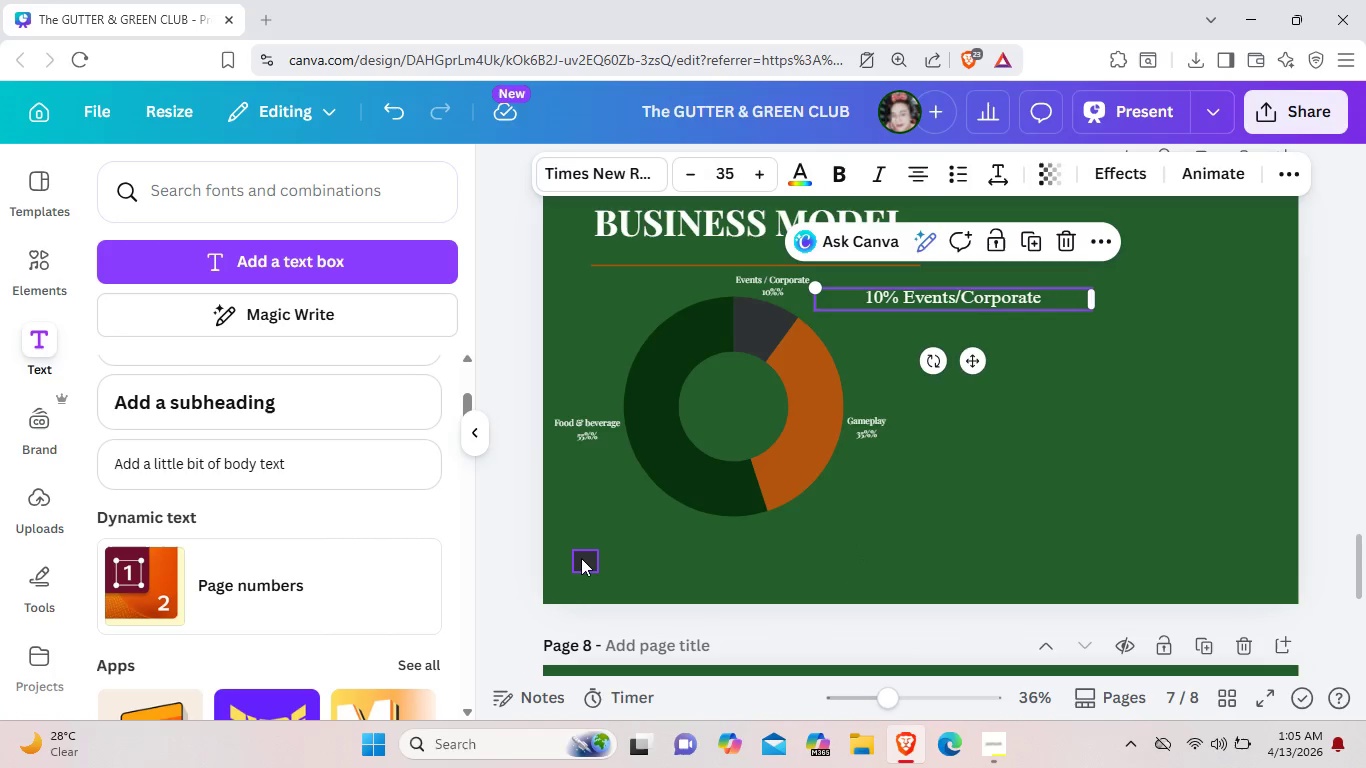 
left_click_drag(start_coordinate=[581, 558], to_coordinate=[844, 295])
 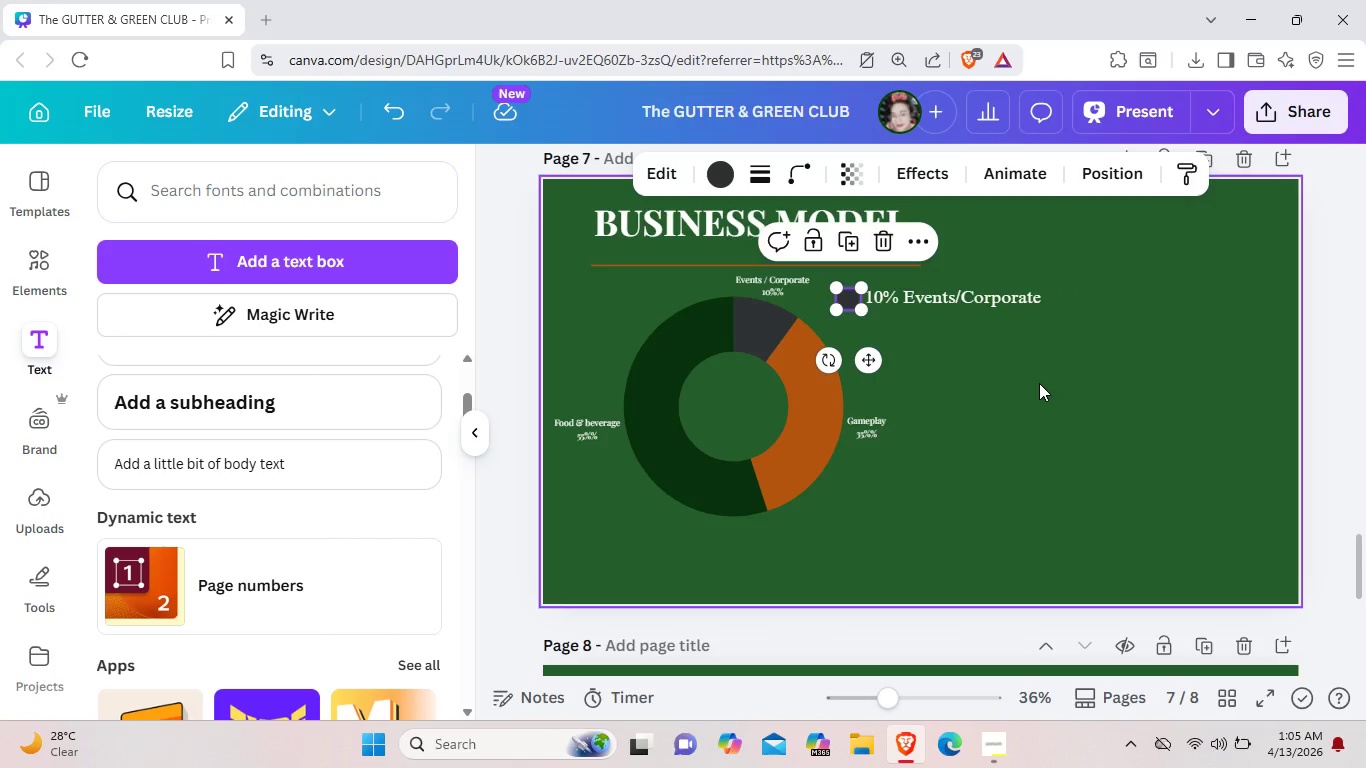 
left_click([1039, 383])
 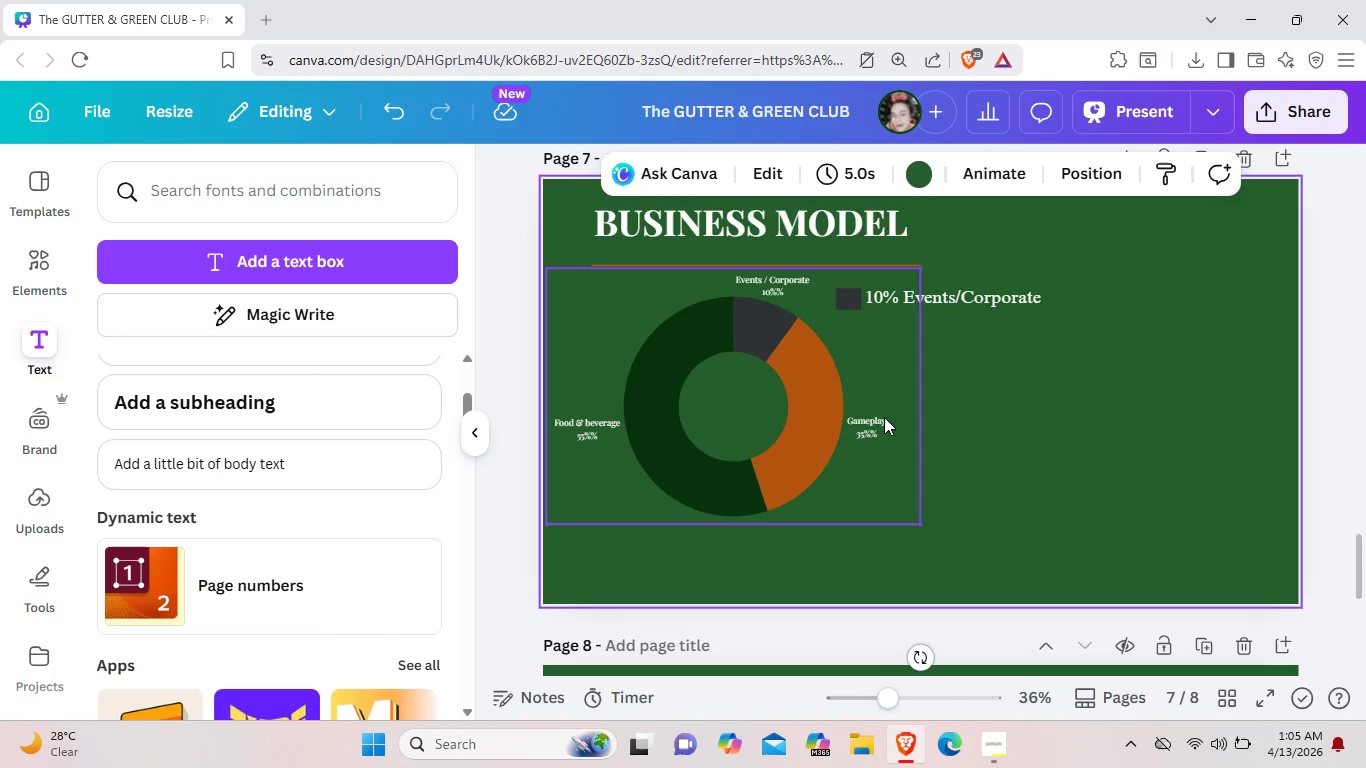 
left_click([1047, 463])
 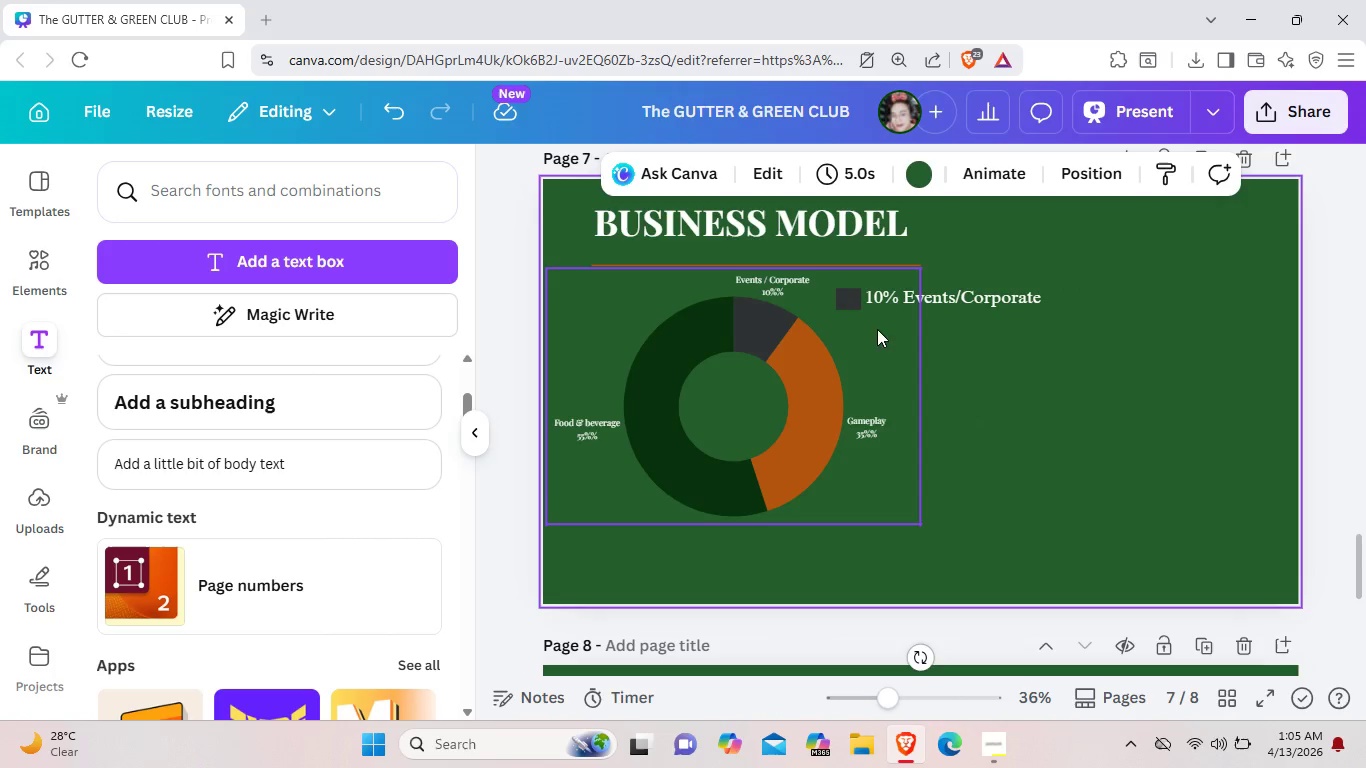 
left_click([861, 297])
 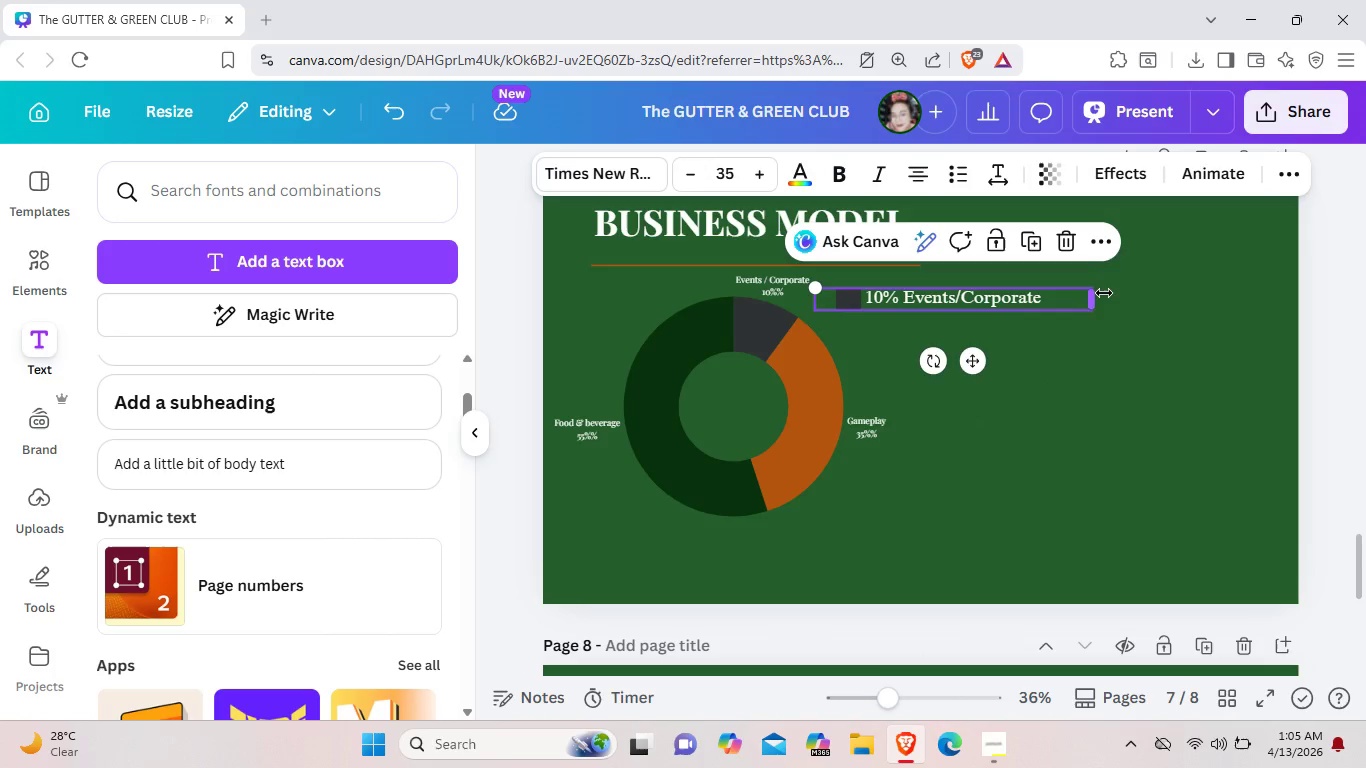 
left_click_drag(start_coordinate=[1099, 296], to_coordinate=[1008, 298])
 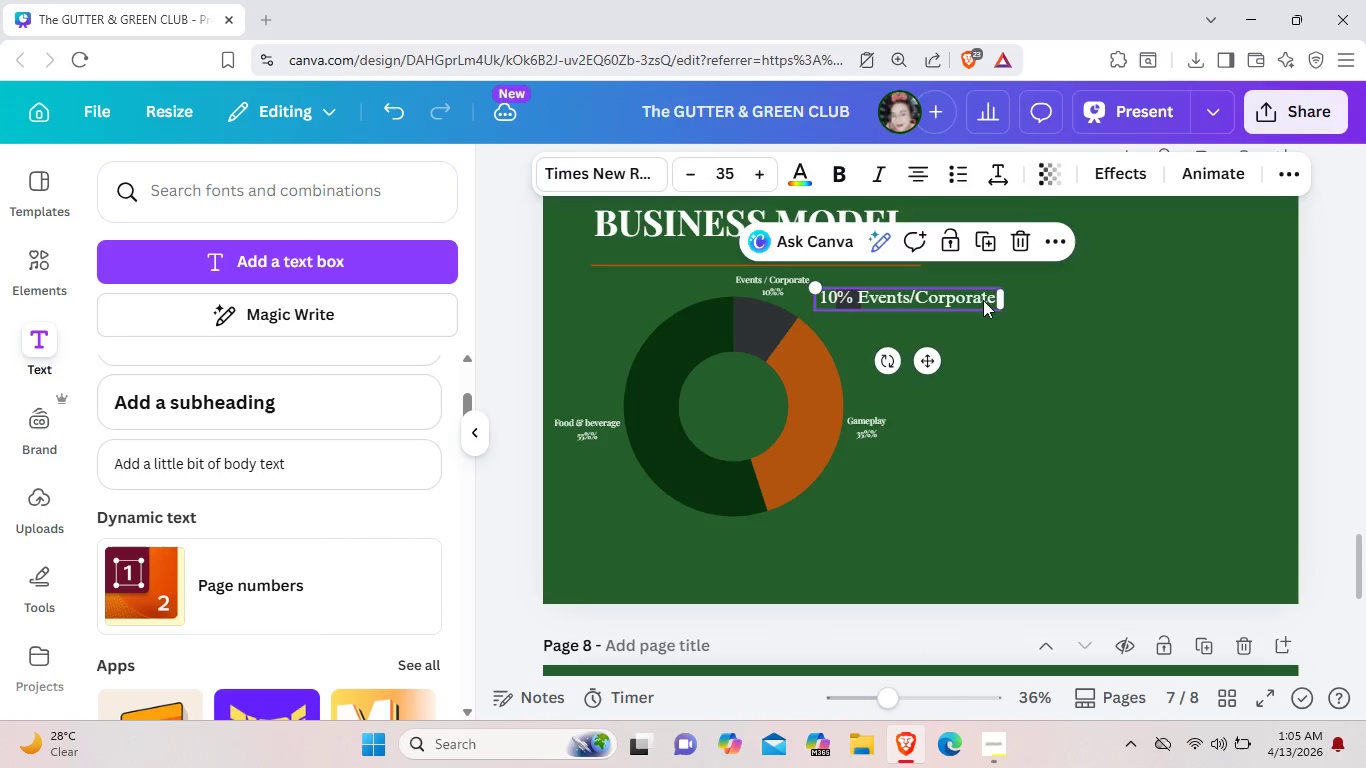 
left_click_drag(start_coordinate=[951, 300], to_coordinate=[1004, 300])
 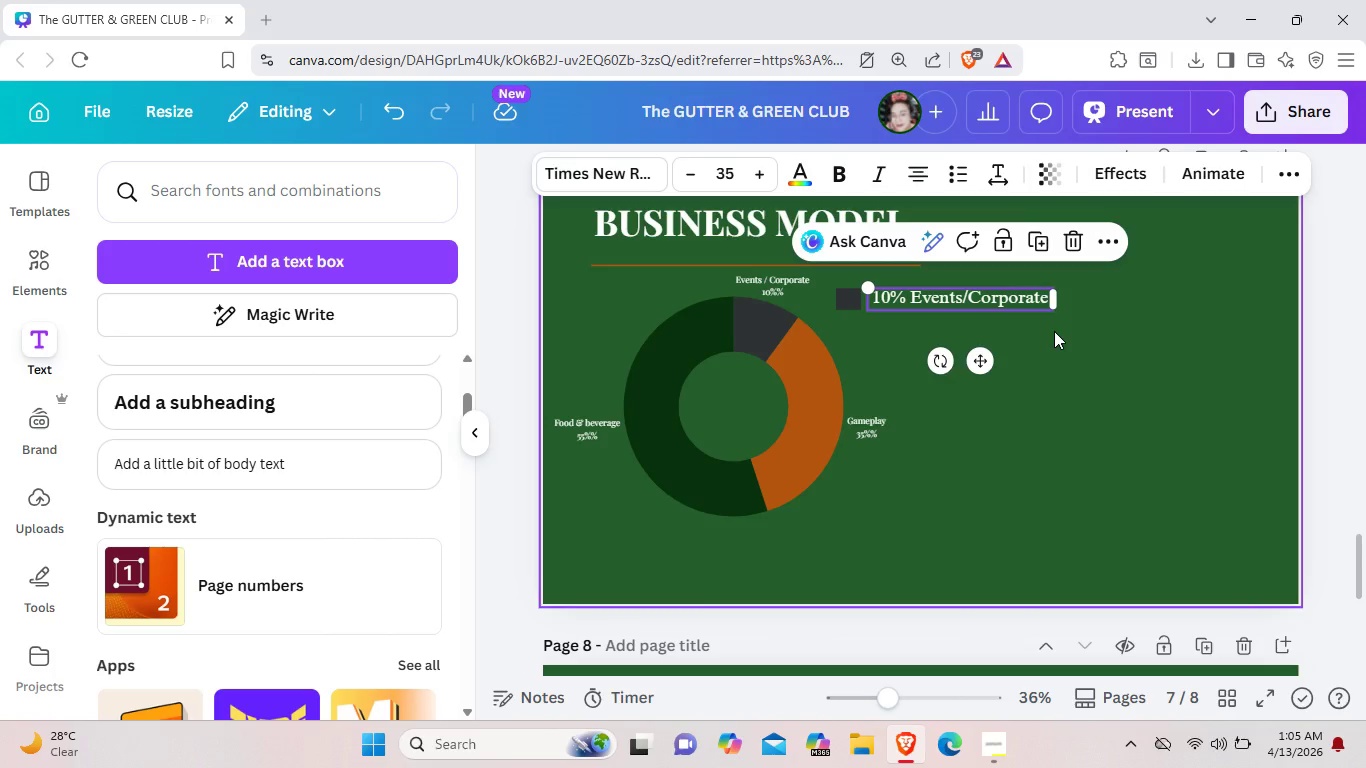 
left_click([1054, 331])
 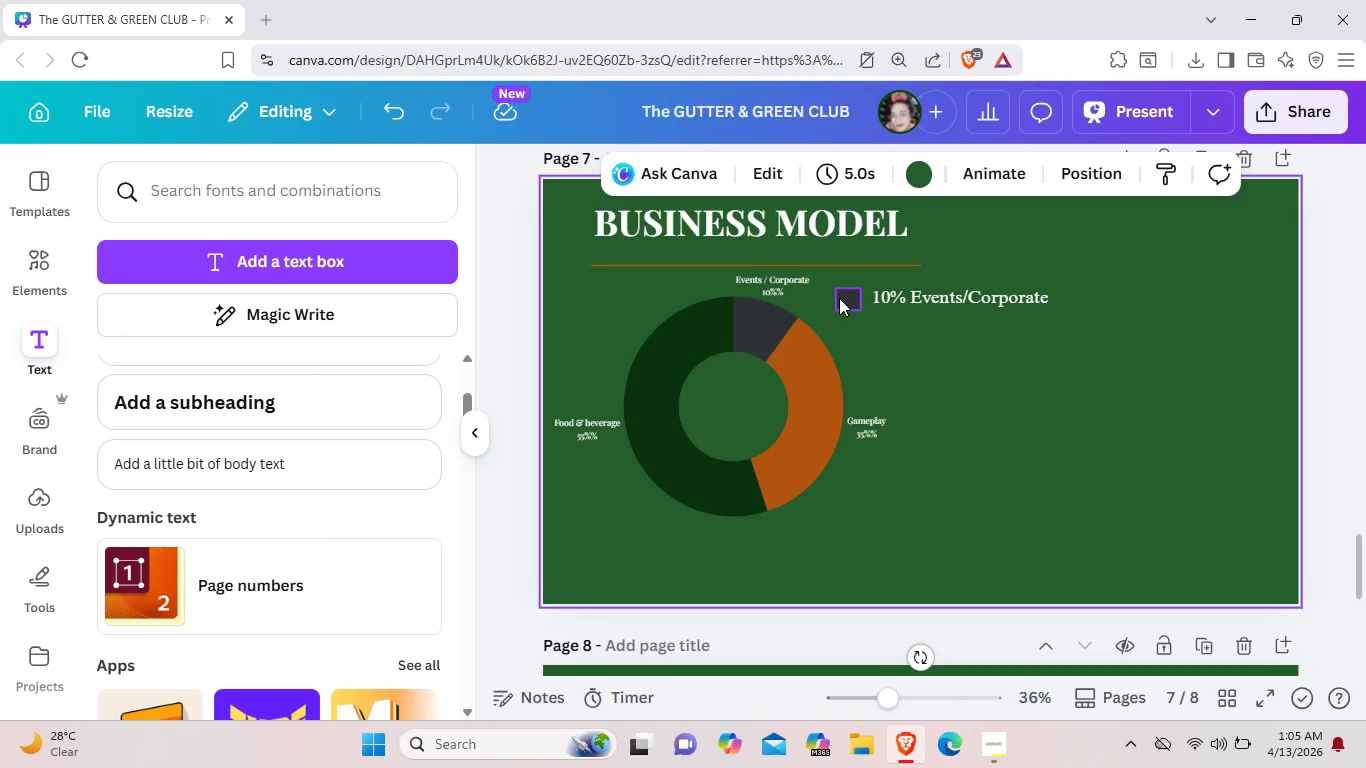 
left_click([839, 298])
 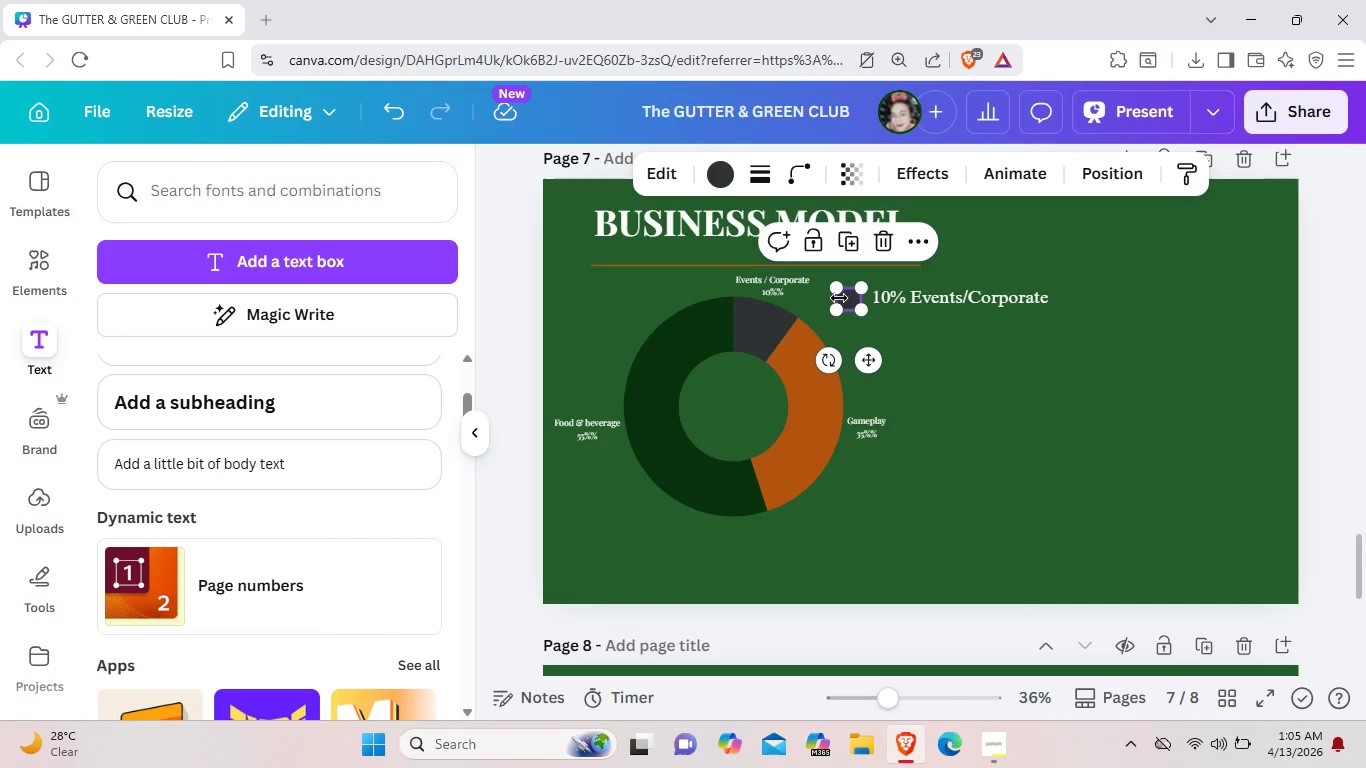 
key(Control+C)
 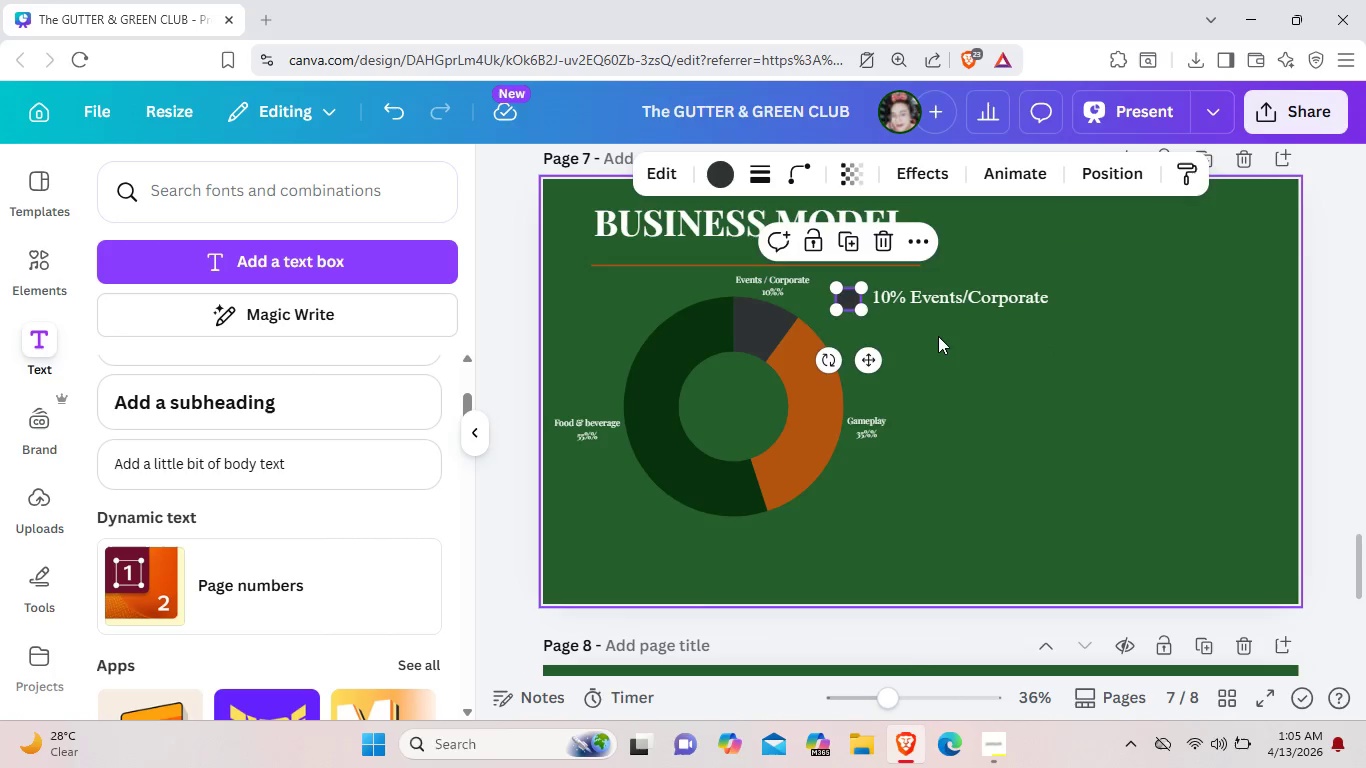 
left_click([938, 336])
 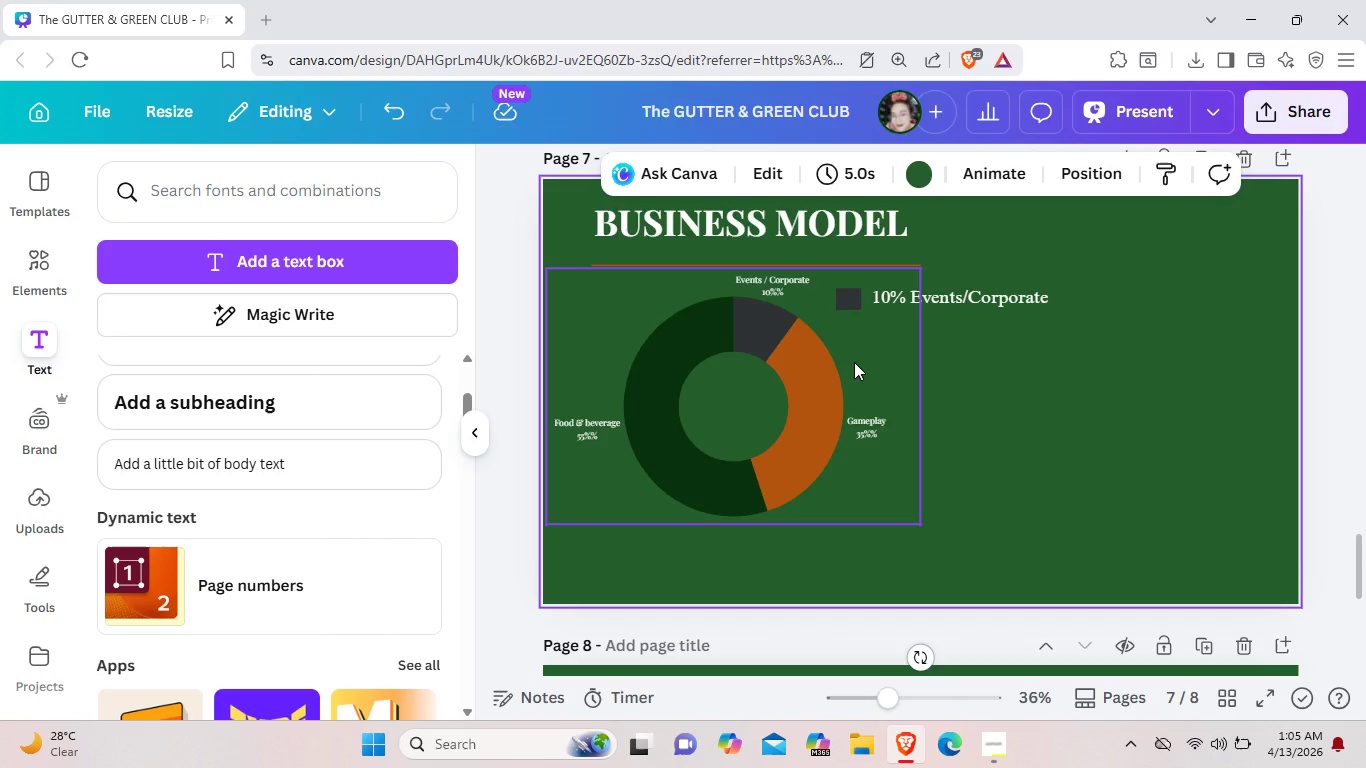 
key(Control+V)
 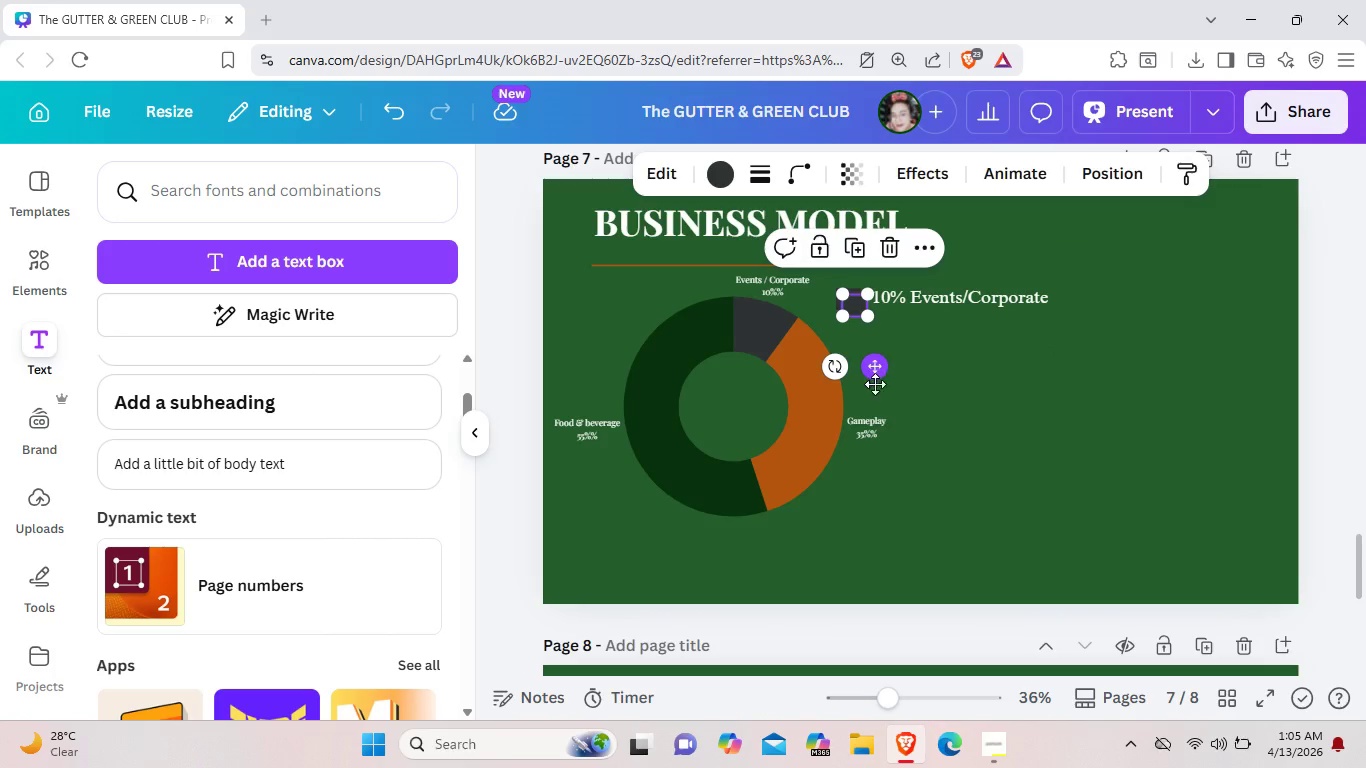 
left_click_drag(start_coordinate=[875, 371], to_coordinate=[871, 399])
 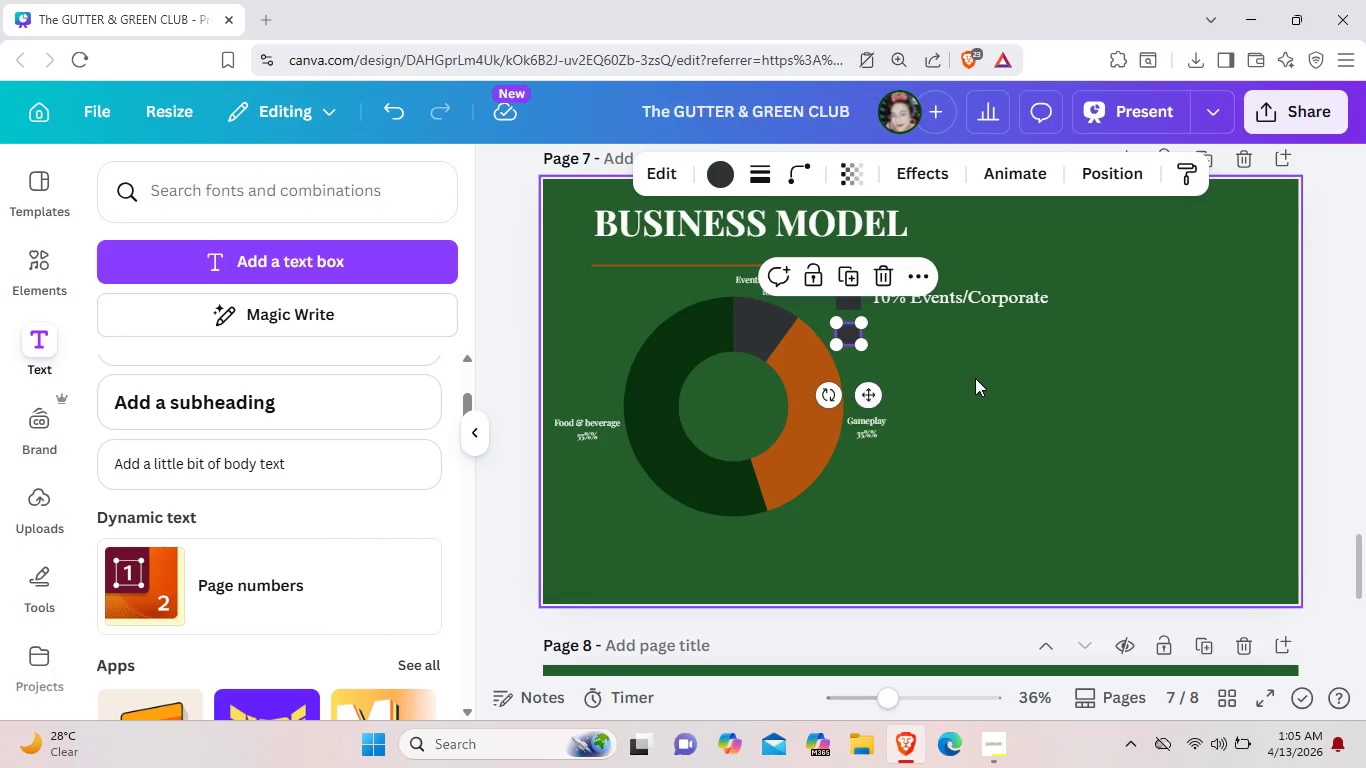 
left_click([975, 378])
 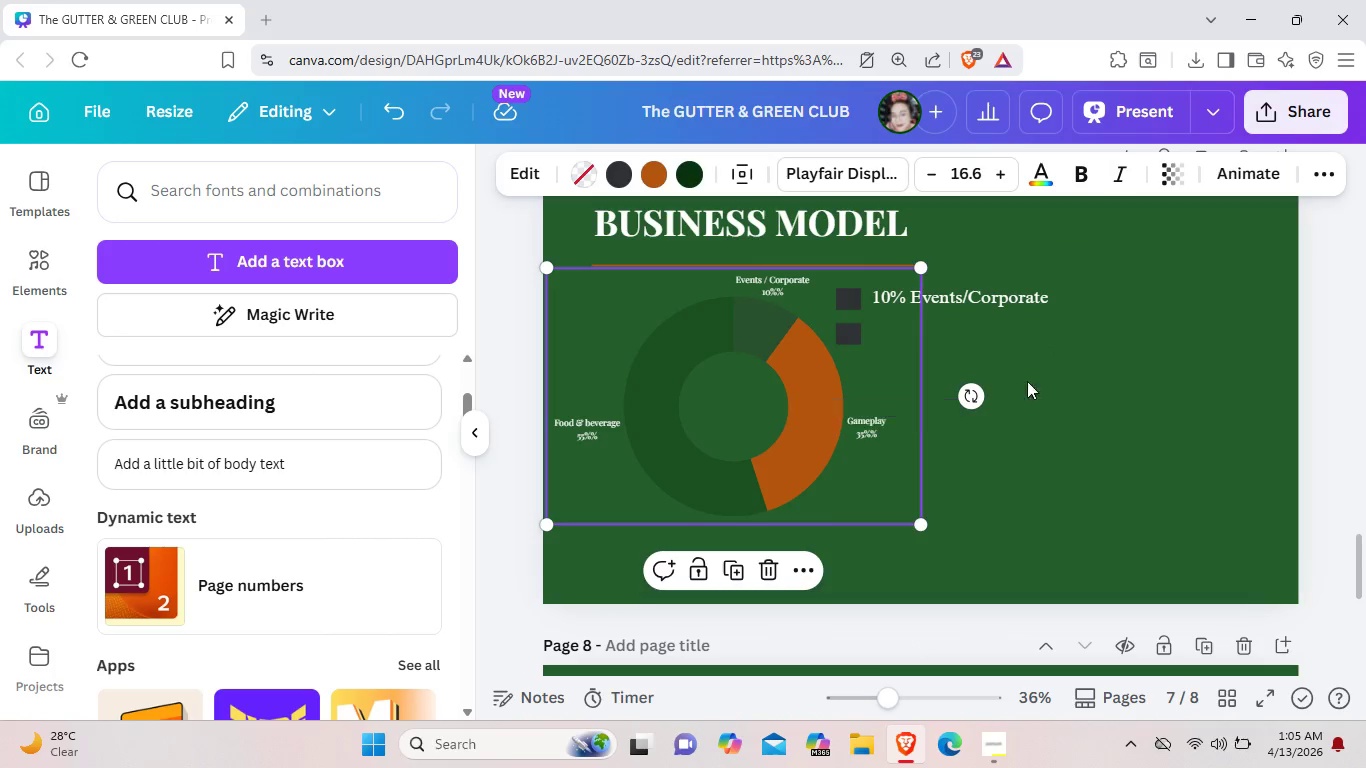 
left_click([1090, 353])
 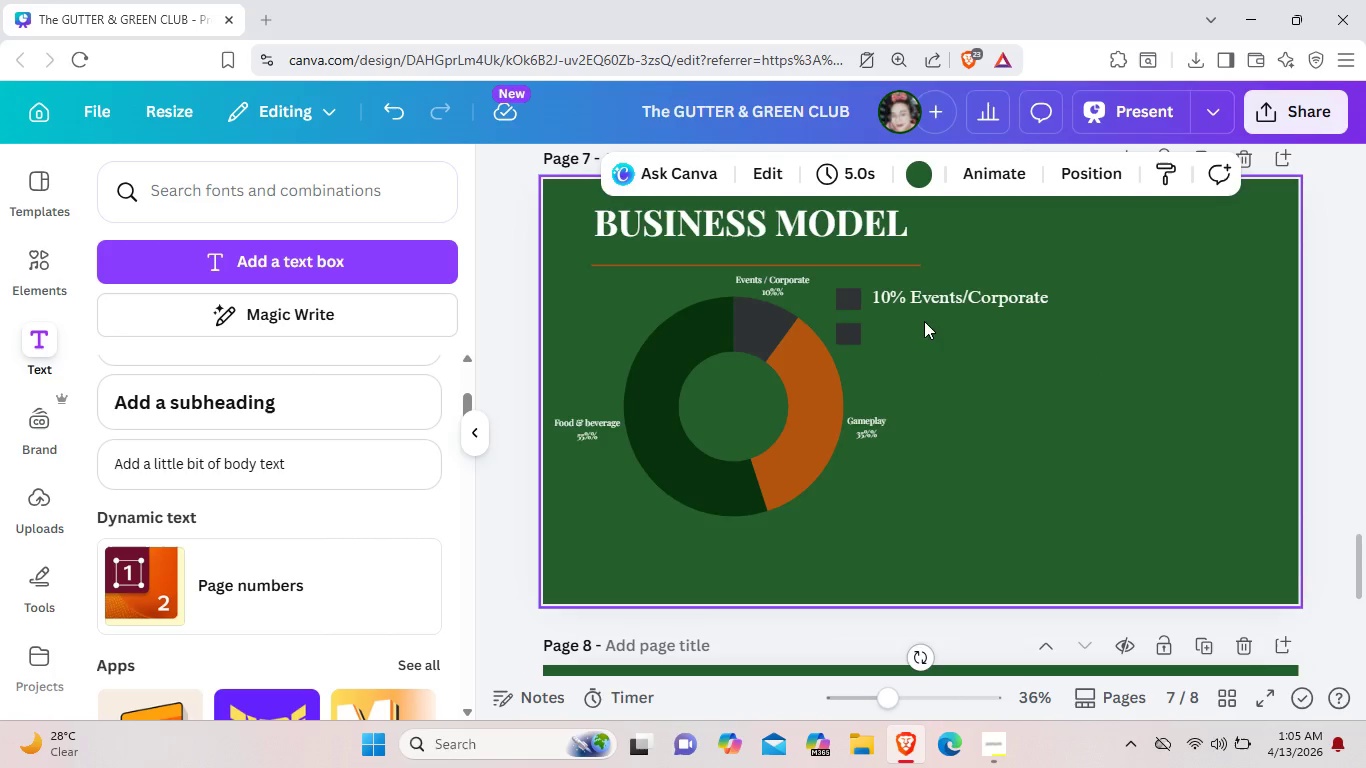 
wait(6.11)
 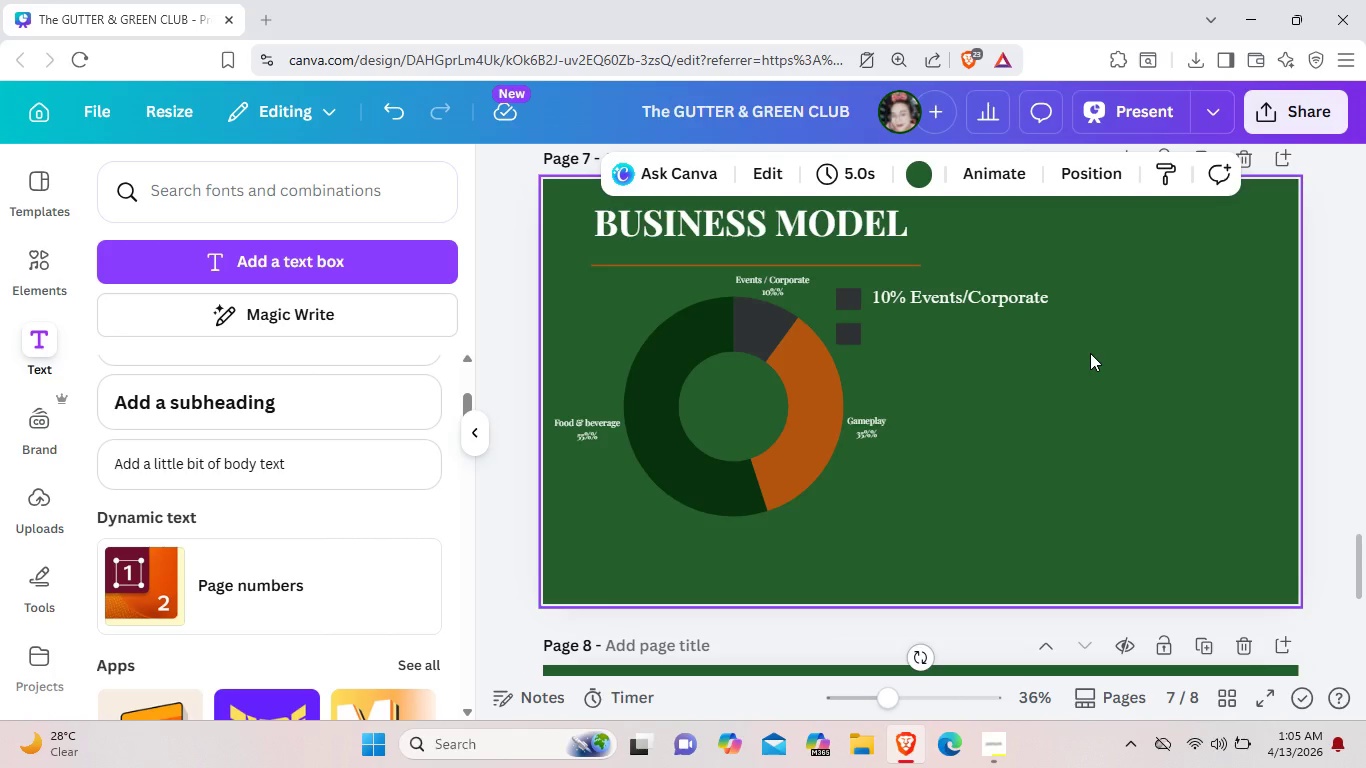 
left_click([983, 298])
 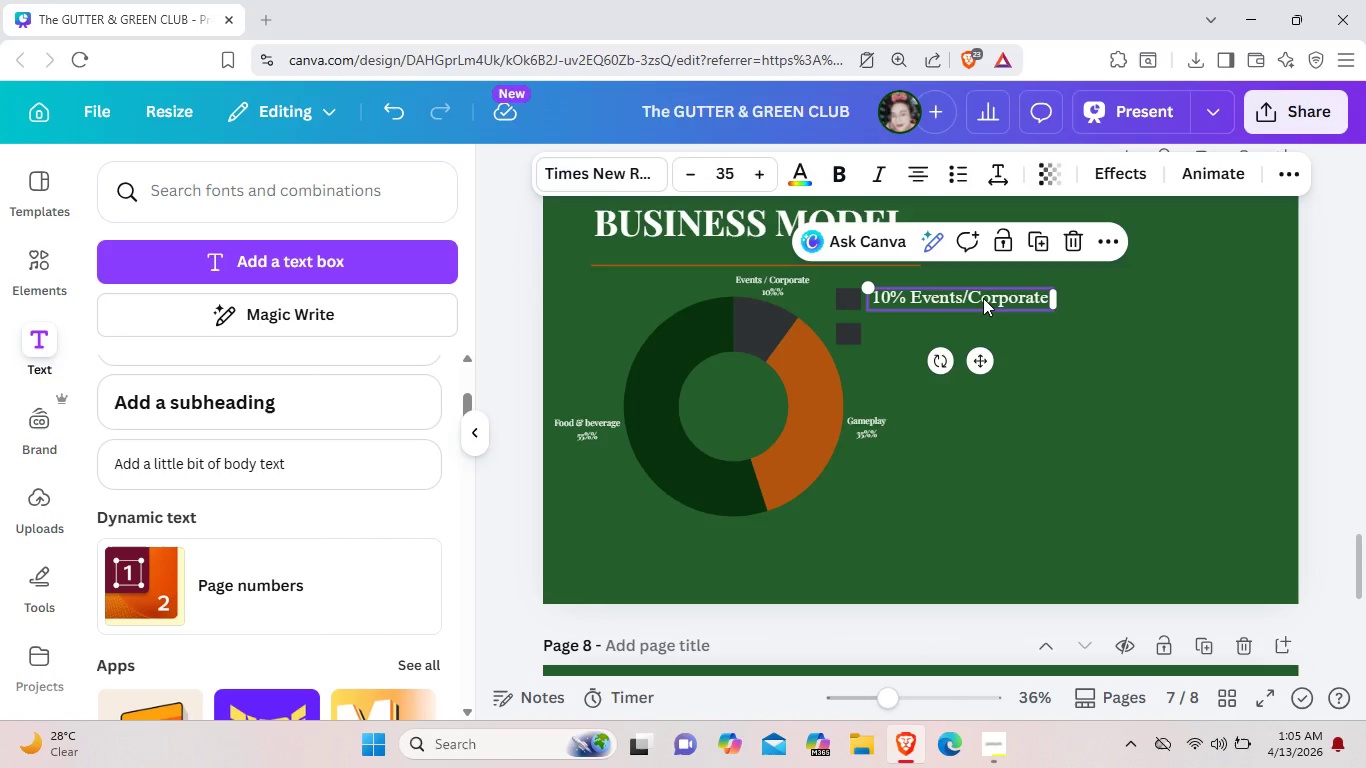 
key(Control+C)
 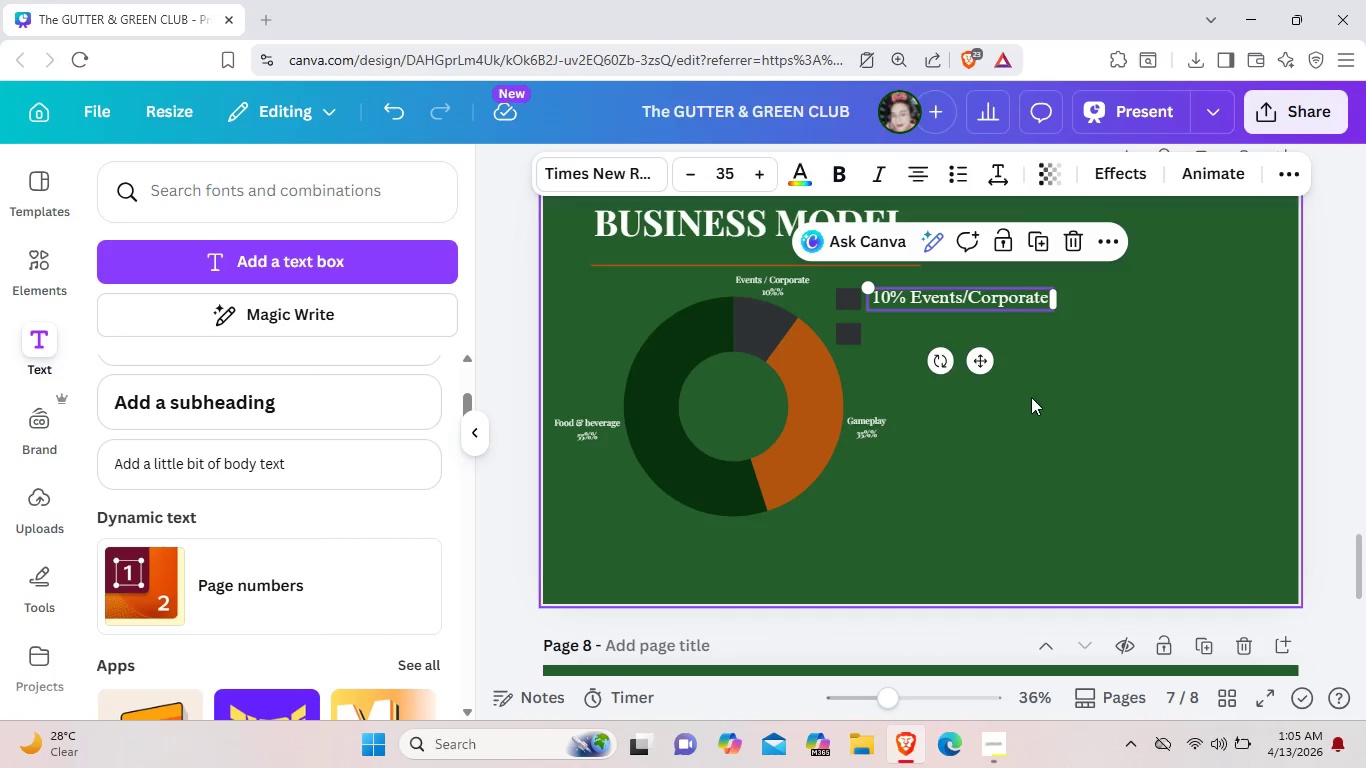 
left_click([1031, 397])
 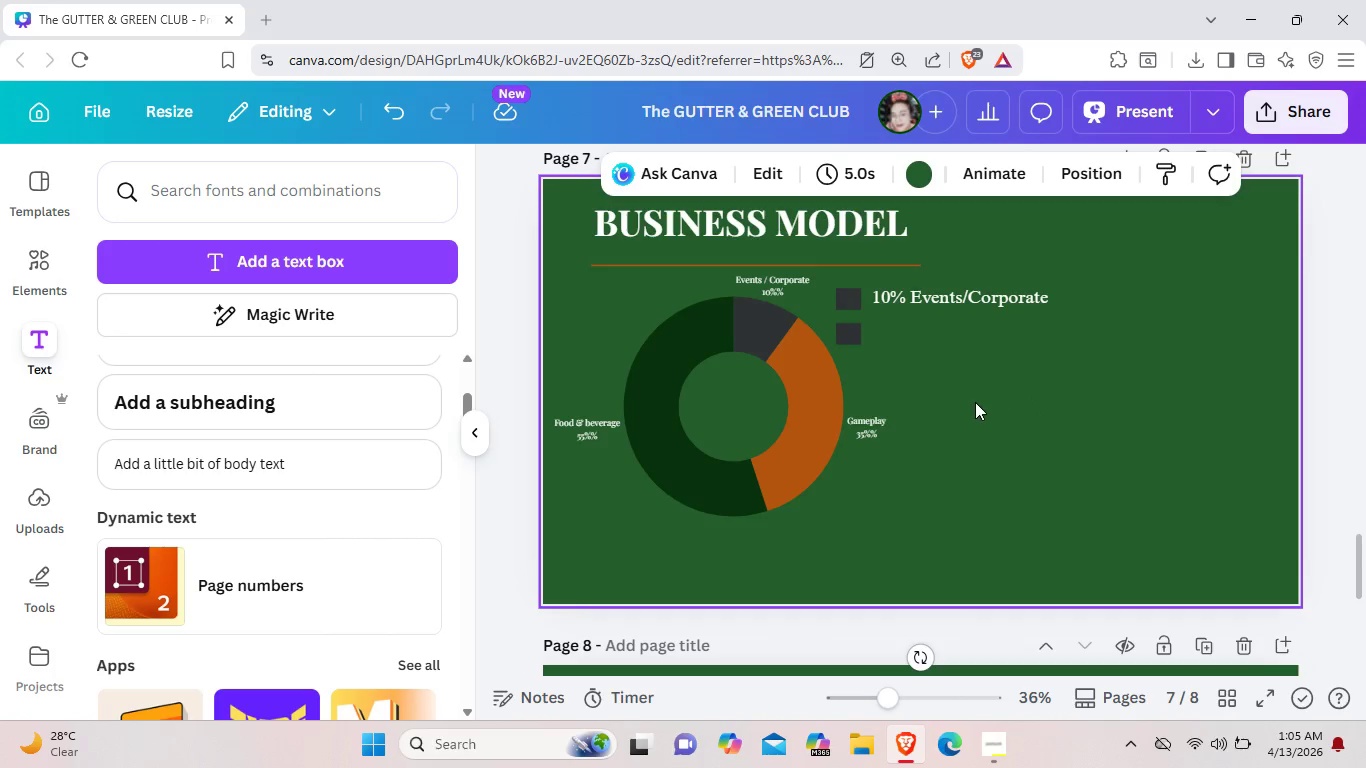 
key(Control+ControlLeft)
 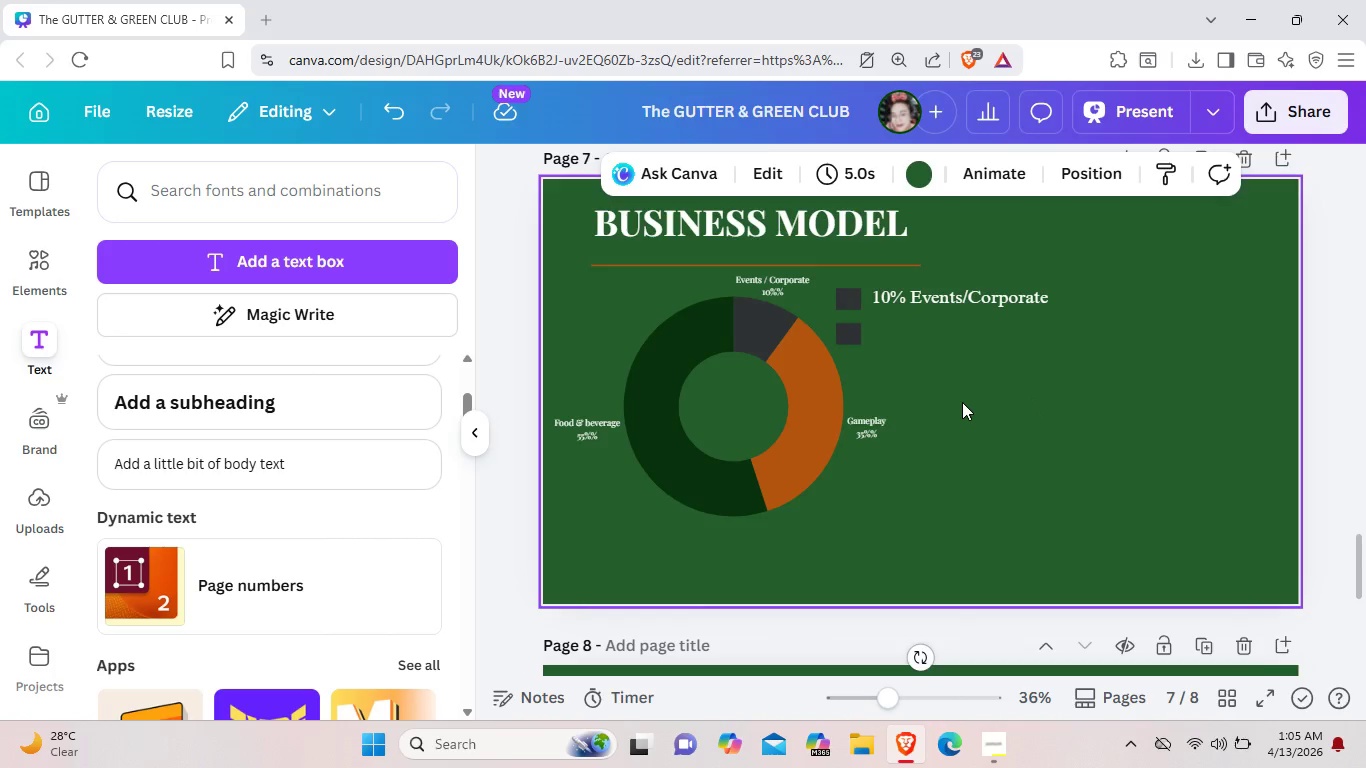 
key(Control+V)
 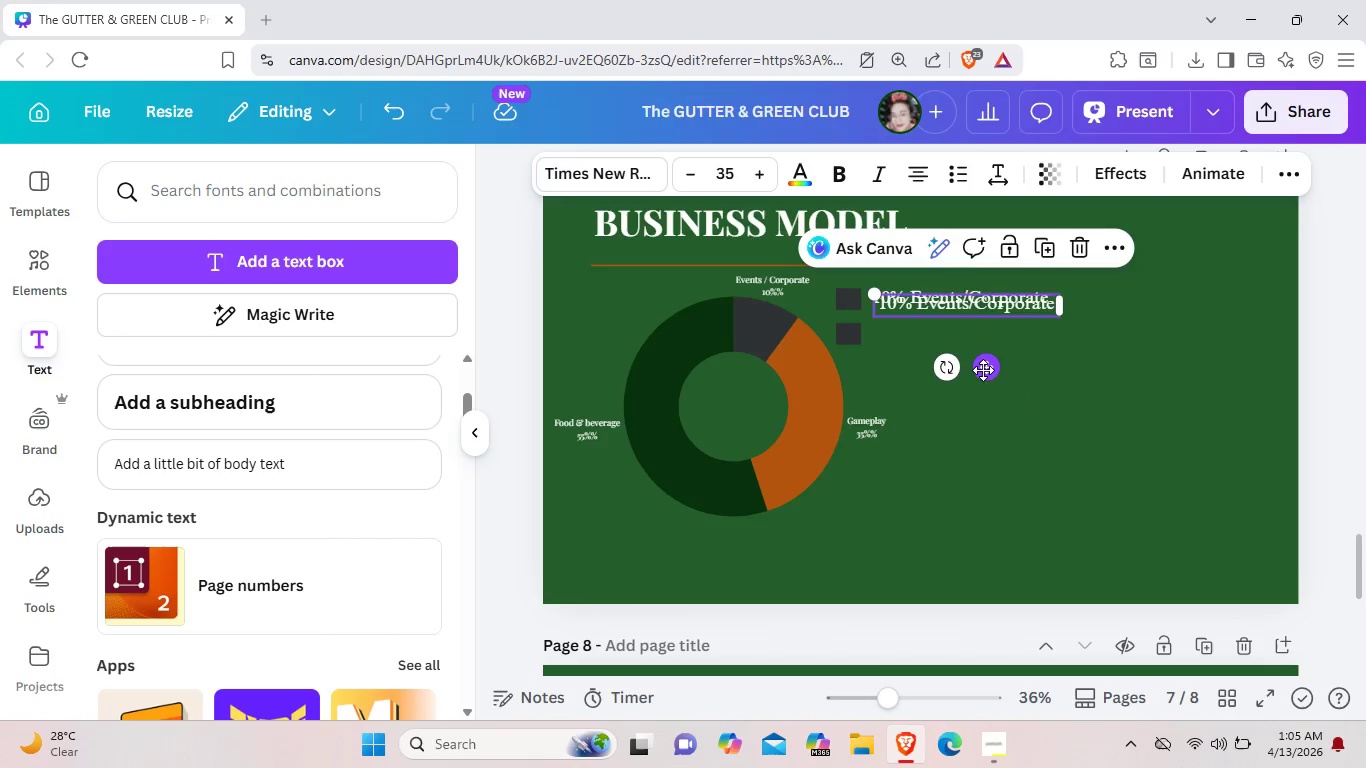 
left_click_drag(start_coordinate=[983, 370], to_coordinate=[983, 397])
 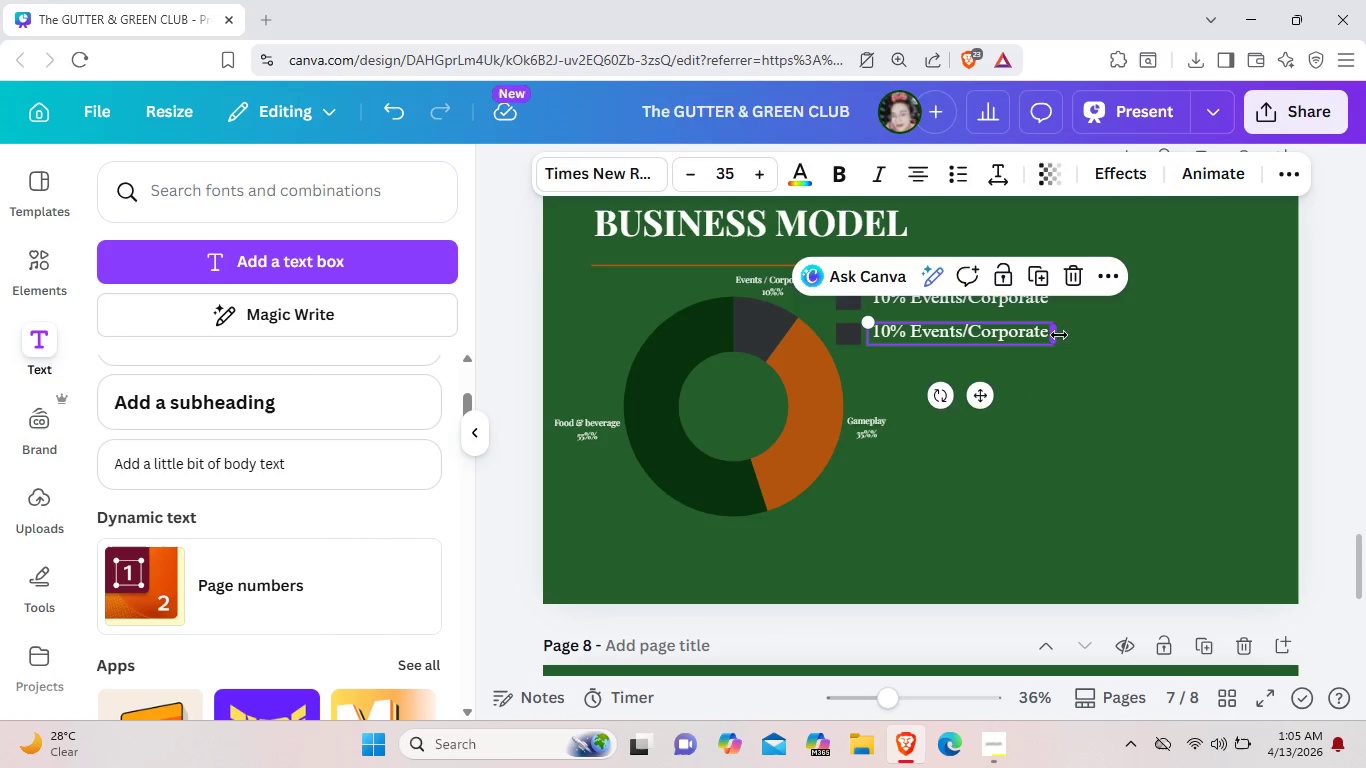 
left_click_drag(start_coordinate=[1055, 335], to_coordinate=[1086, 335])
 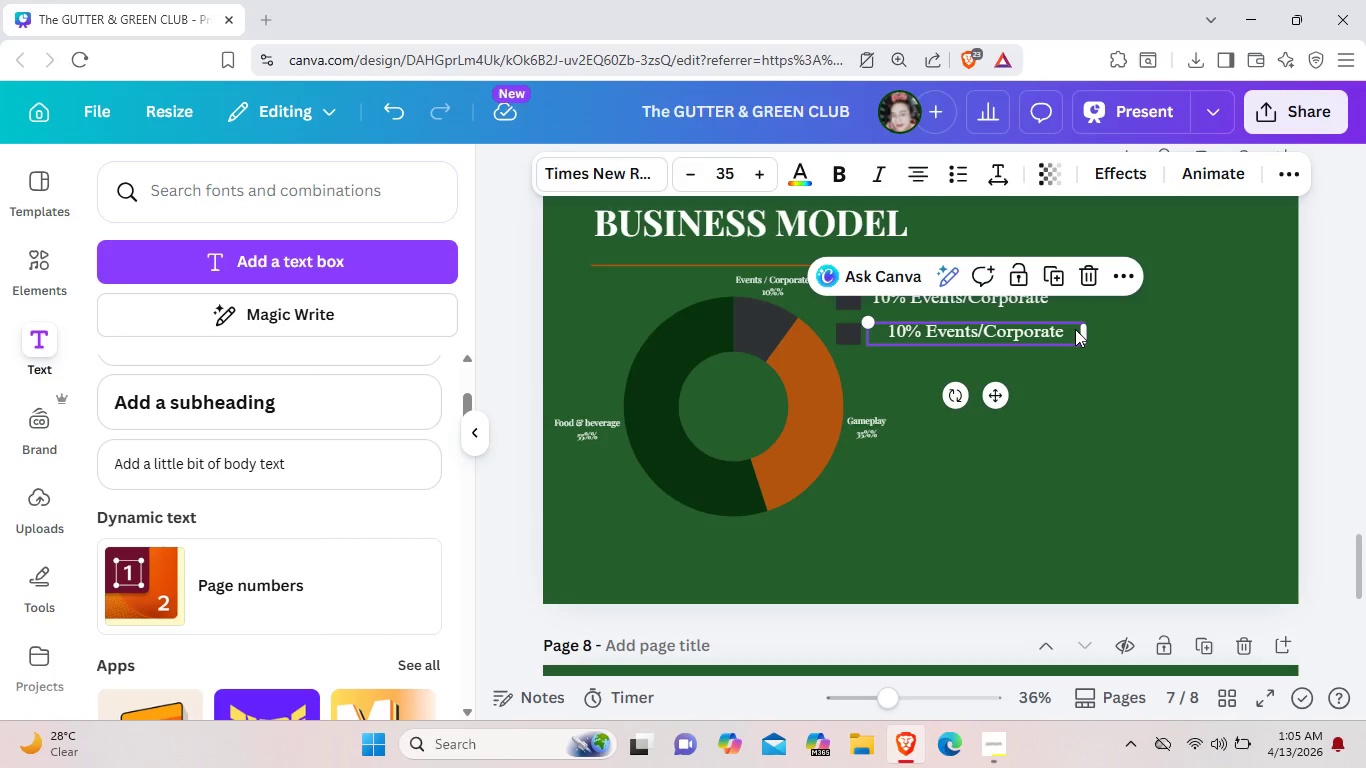 
left_click([1075, 329])
 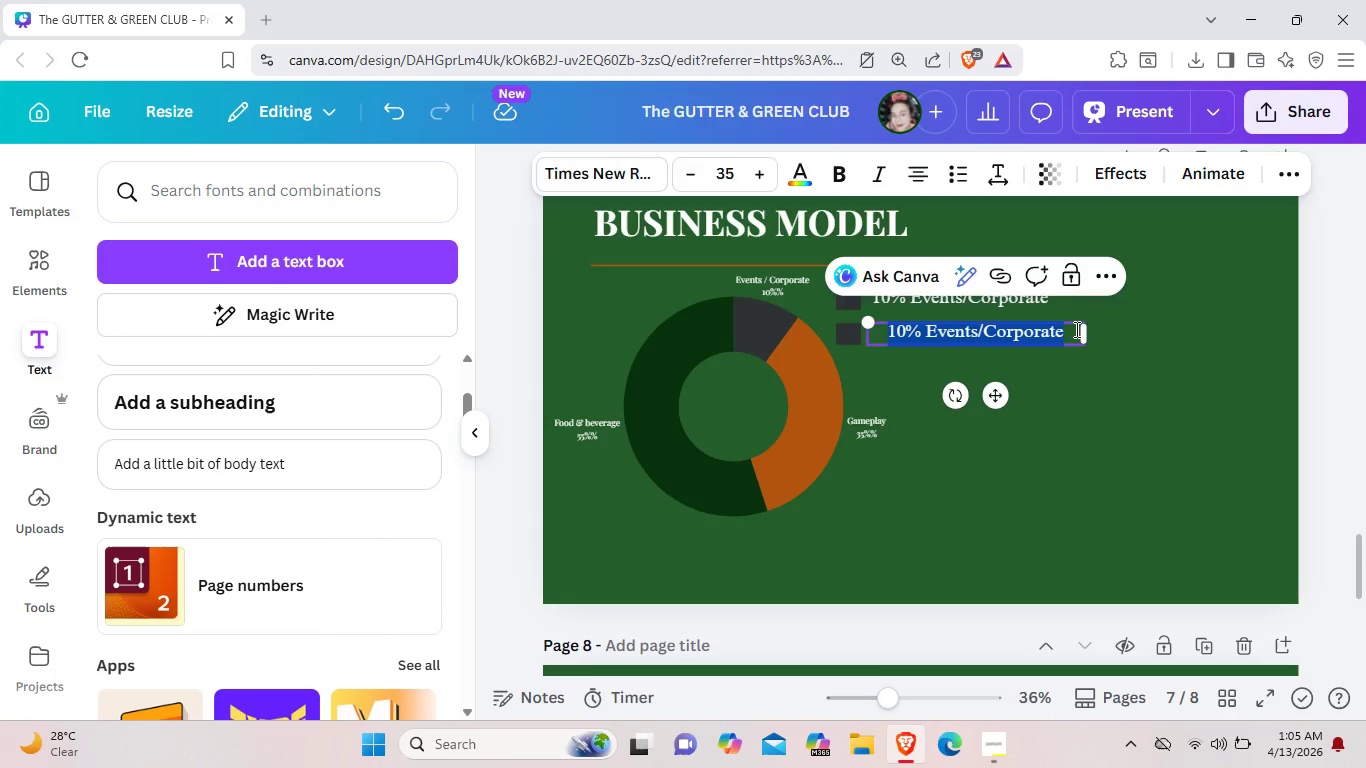 
key(Backspace)
type(5% Gameplay)
 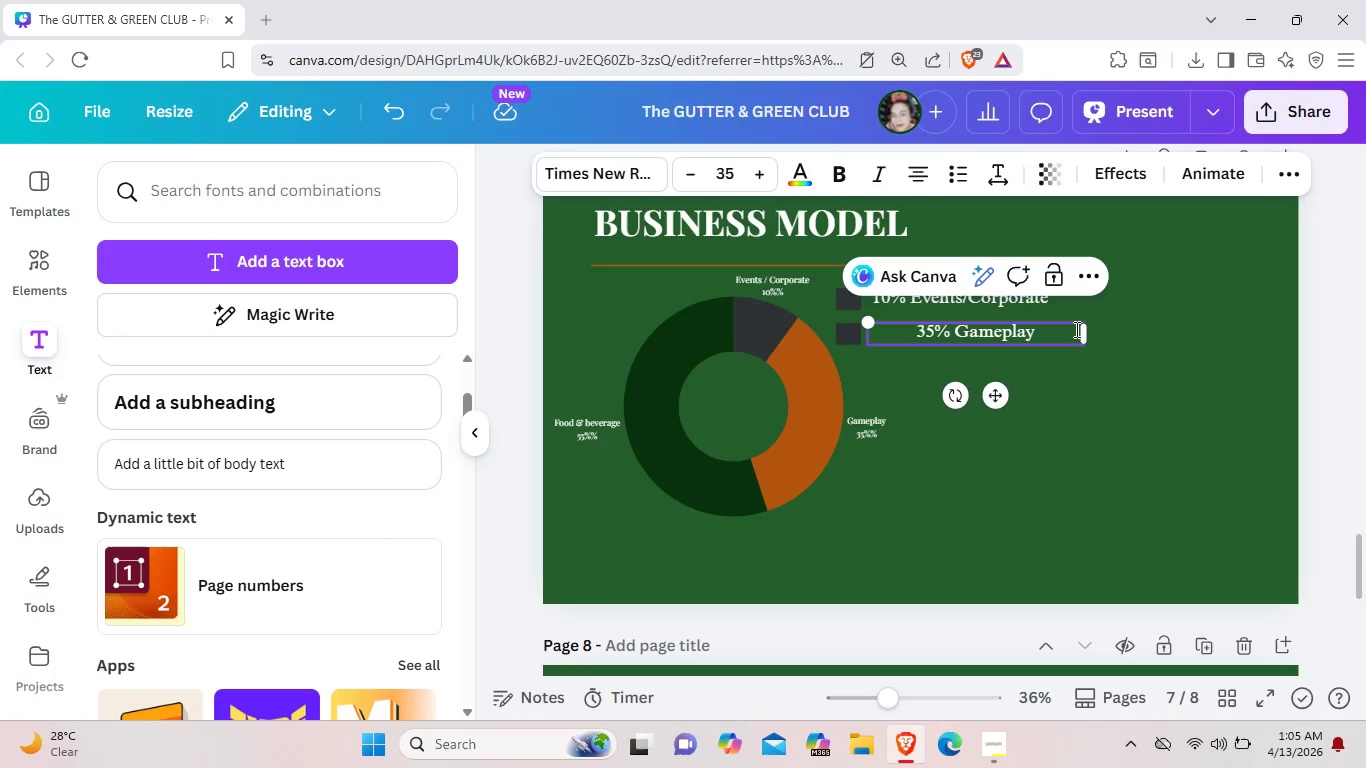 
hold_key(key=3, duration=0.39)
 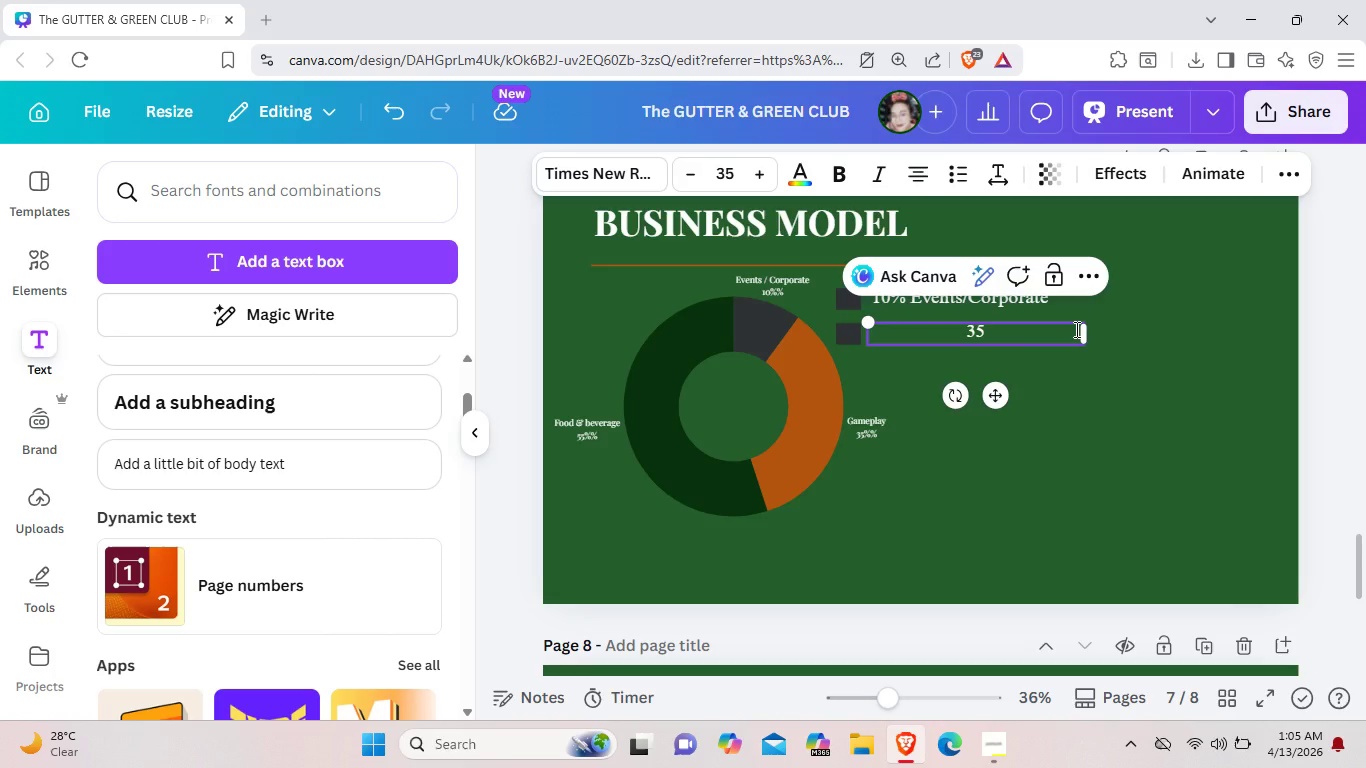 
left_click_drag(start_coordinate=[1005, 397], to_coordinate=[963, 397])
 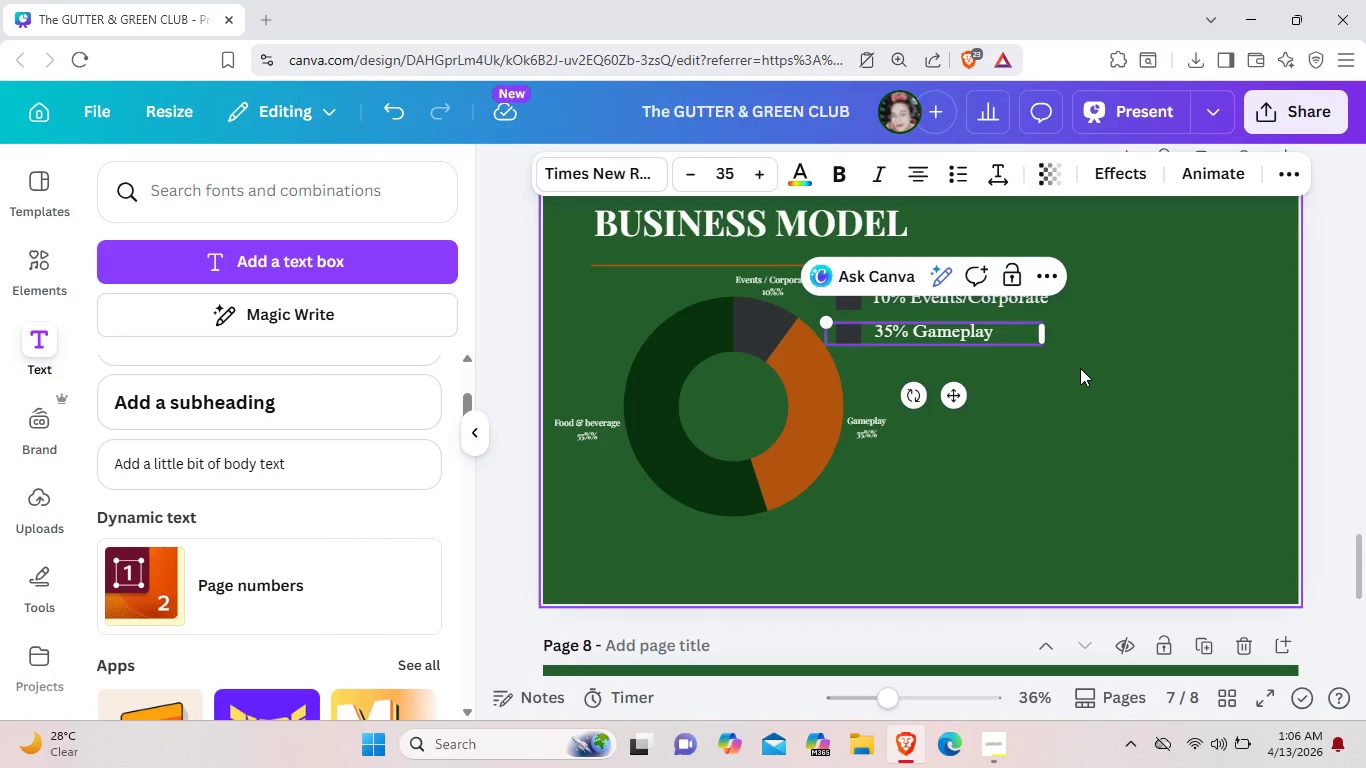 
left_click([1080, 368])
 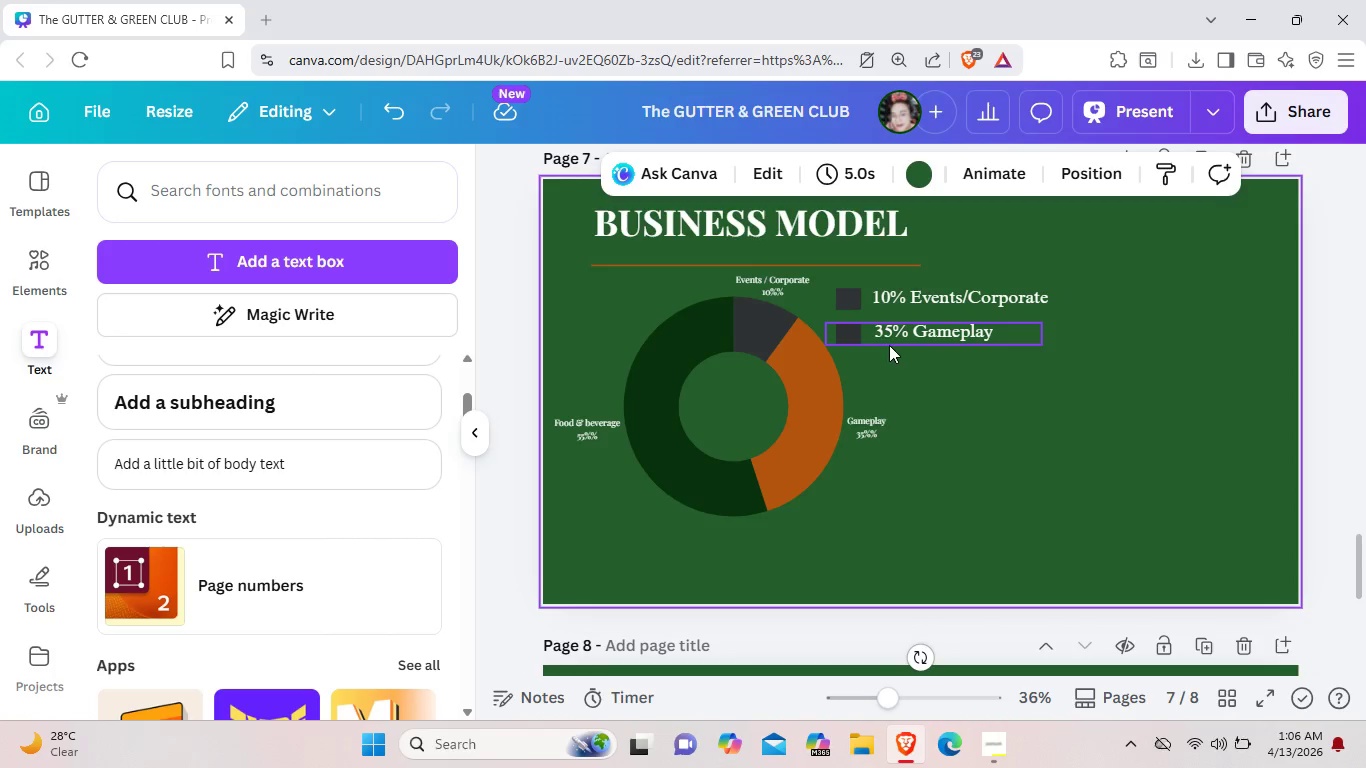 
left_click([860, 333])
 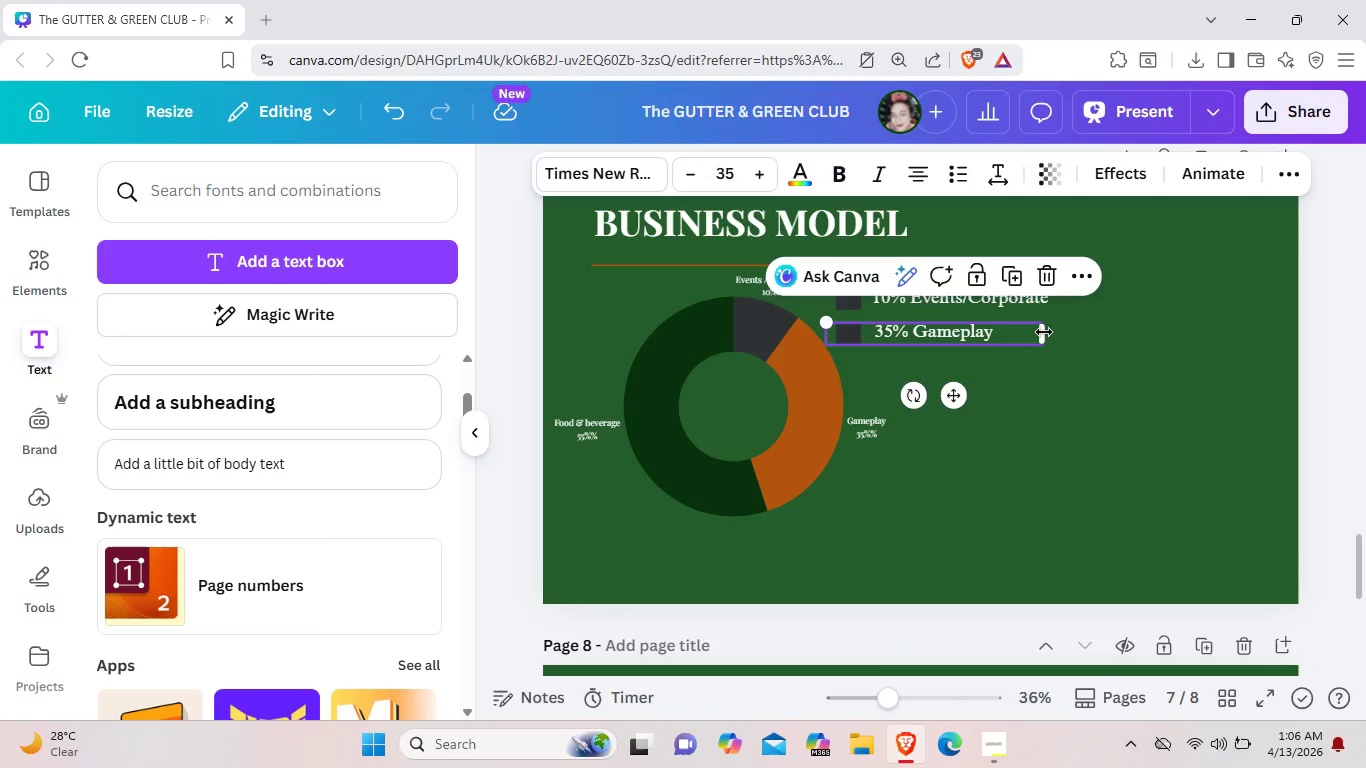 
left_click_drag(start_coordinate=[1045, 332], to_coordinate=[981, 329])
 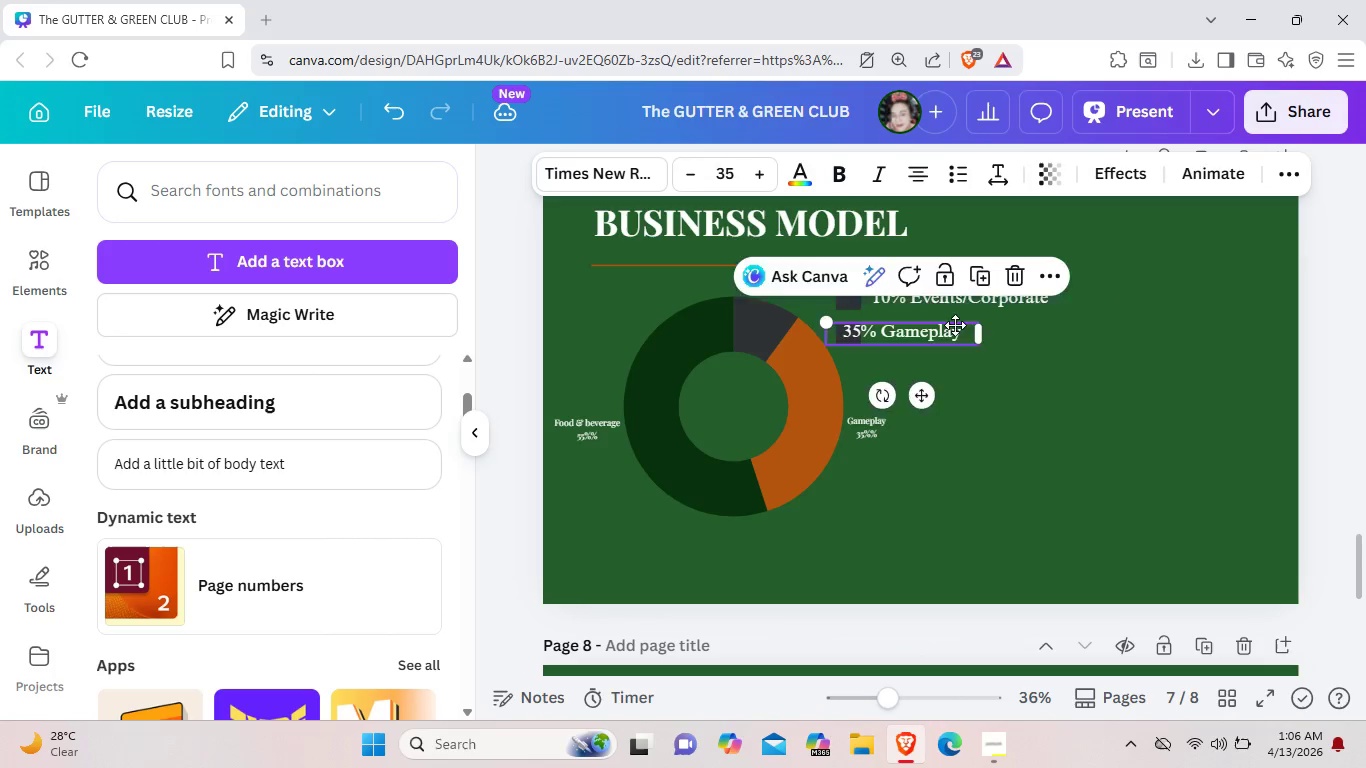 
left_click_drag(start_coordinate=[928, 329], to_coordinate=[965, 327])
 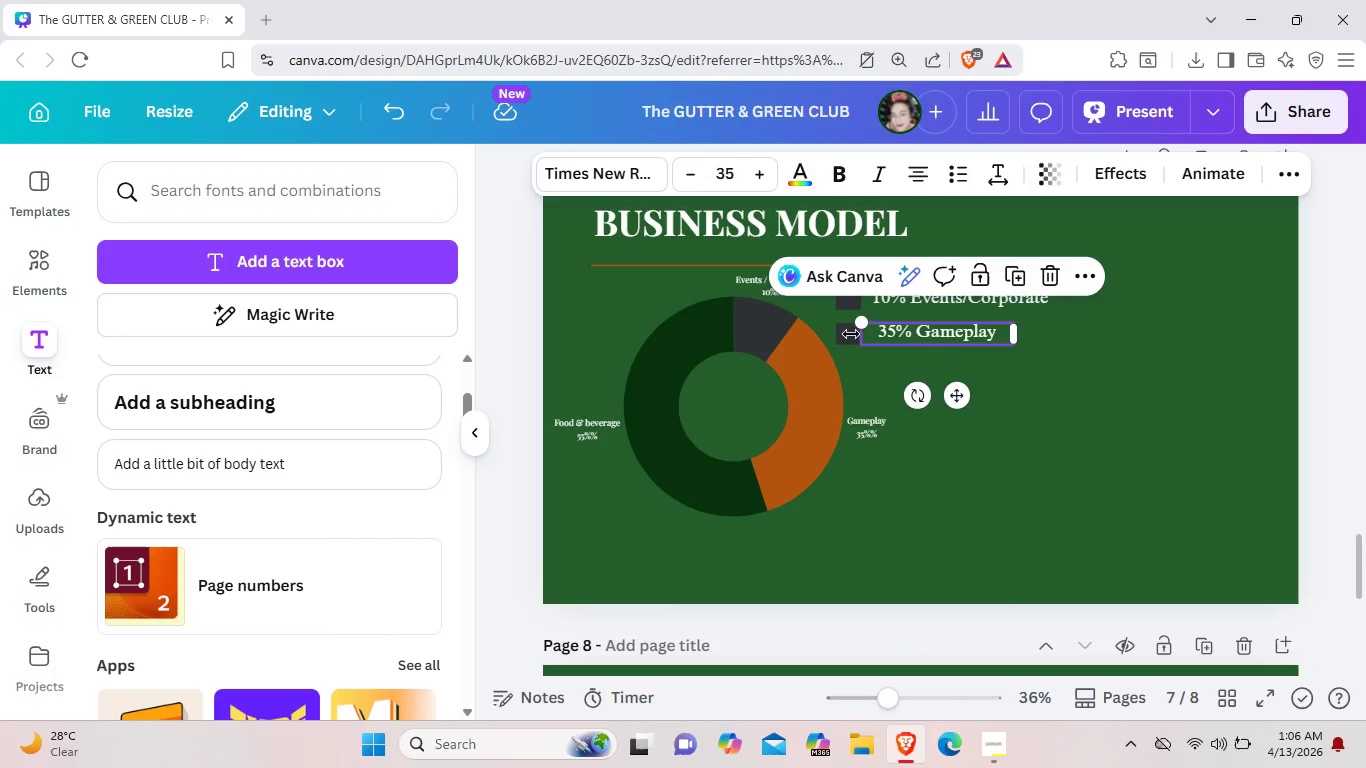 
left_click([851, 334])
 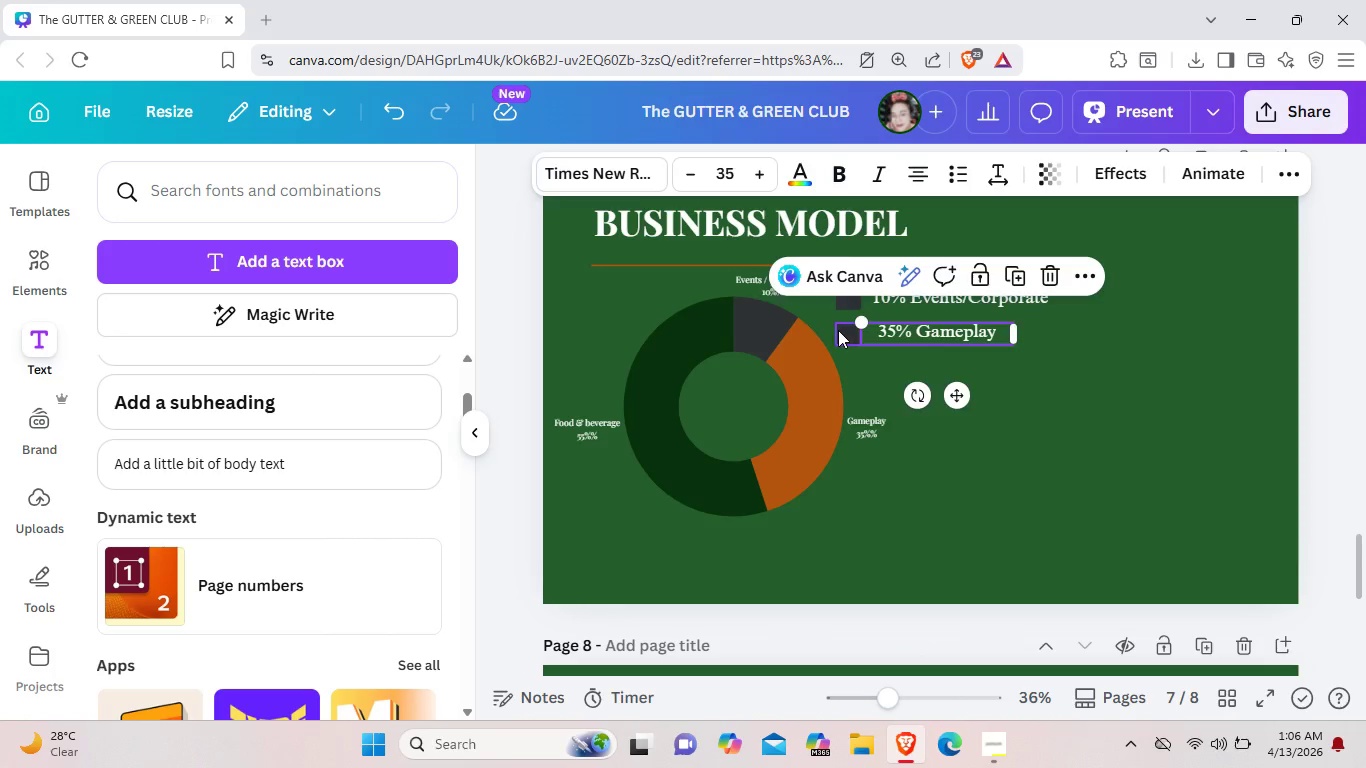 
left_click([838, 330])
 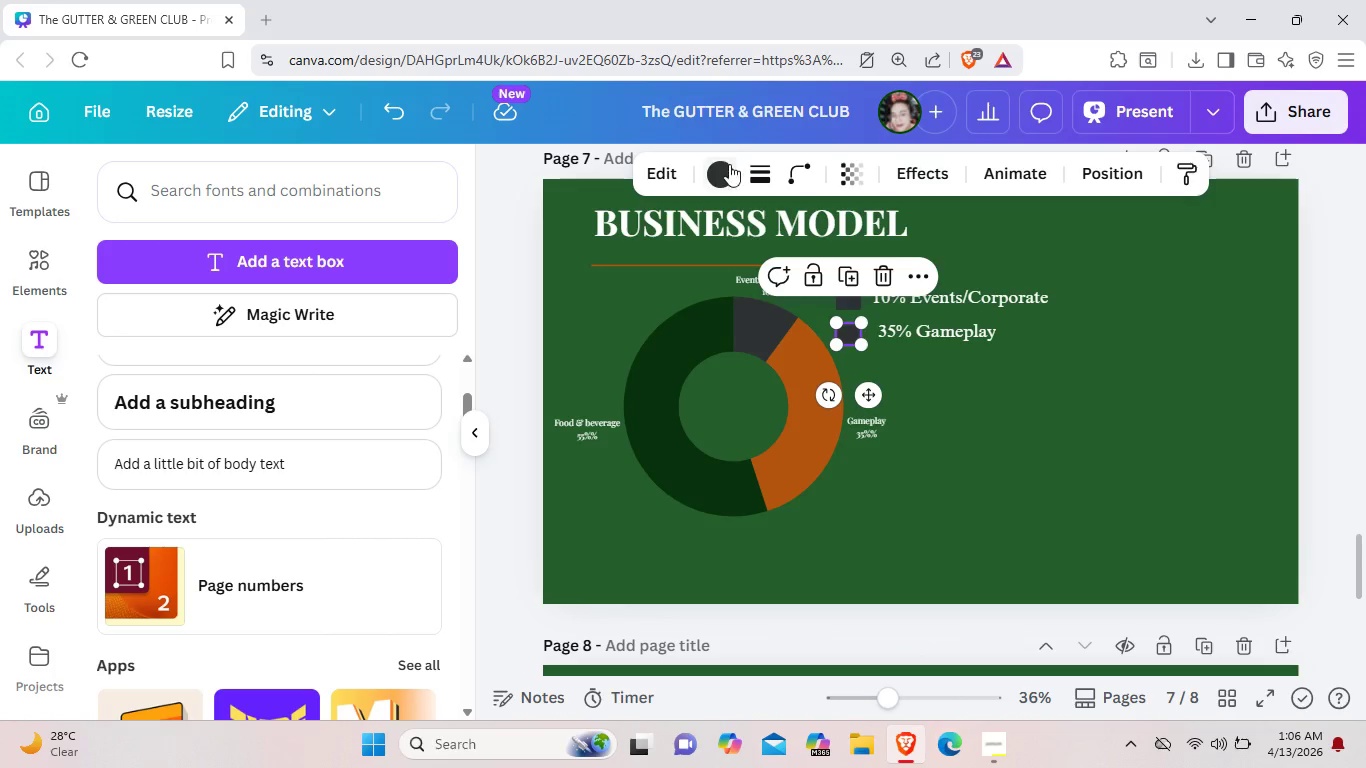 
left_click([729, 166])
 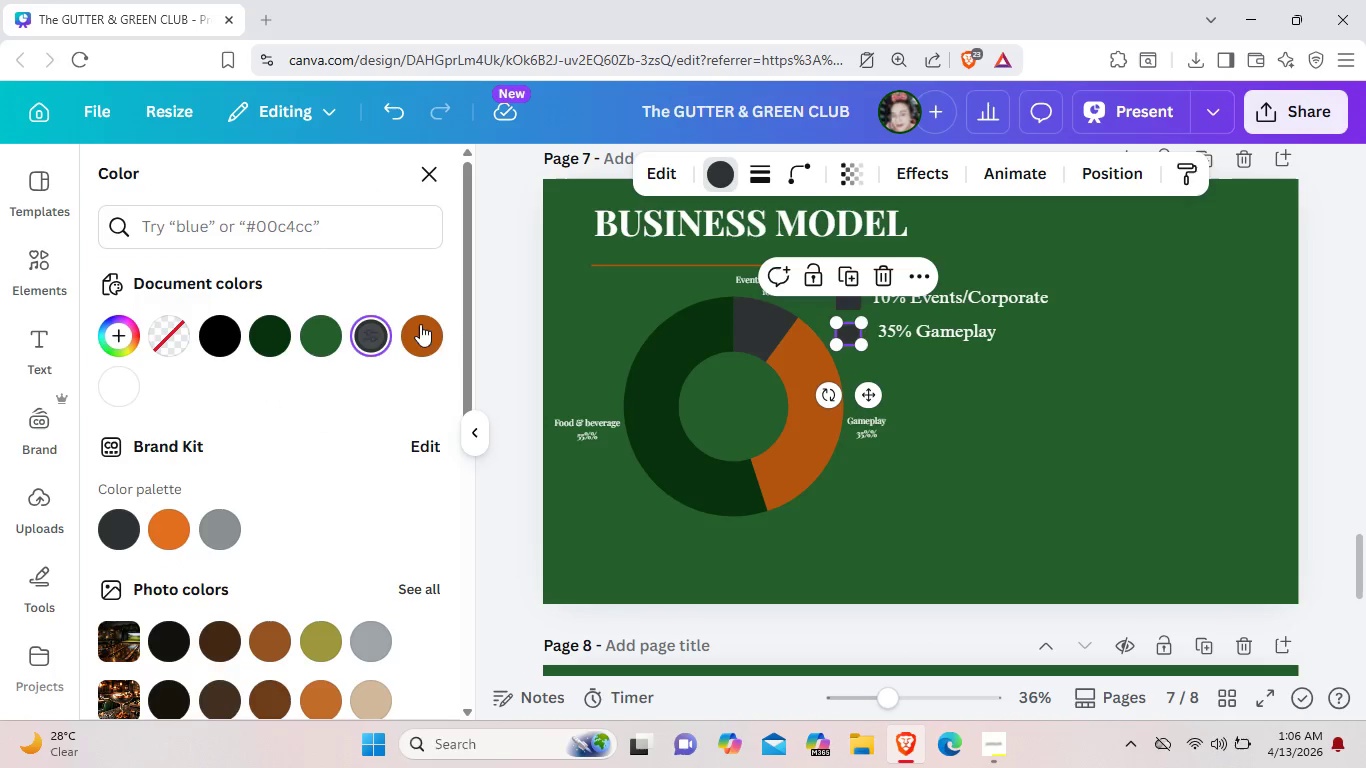 
left_click([417, 341])
 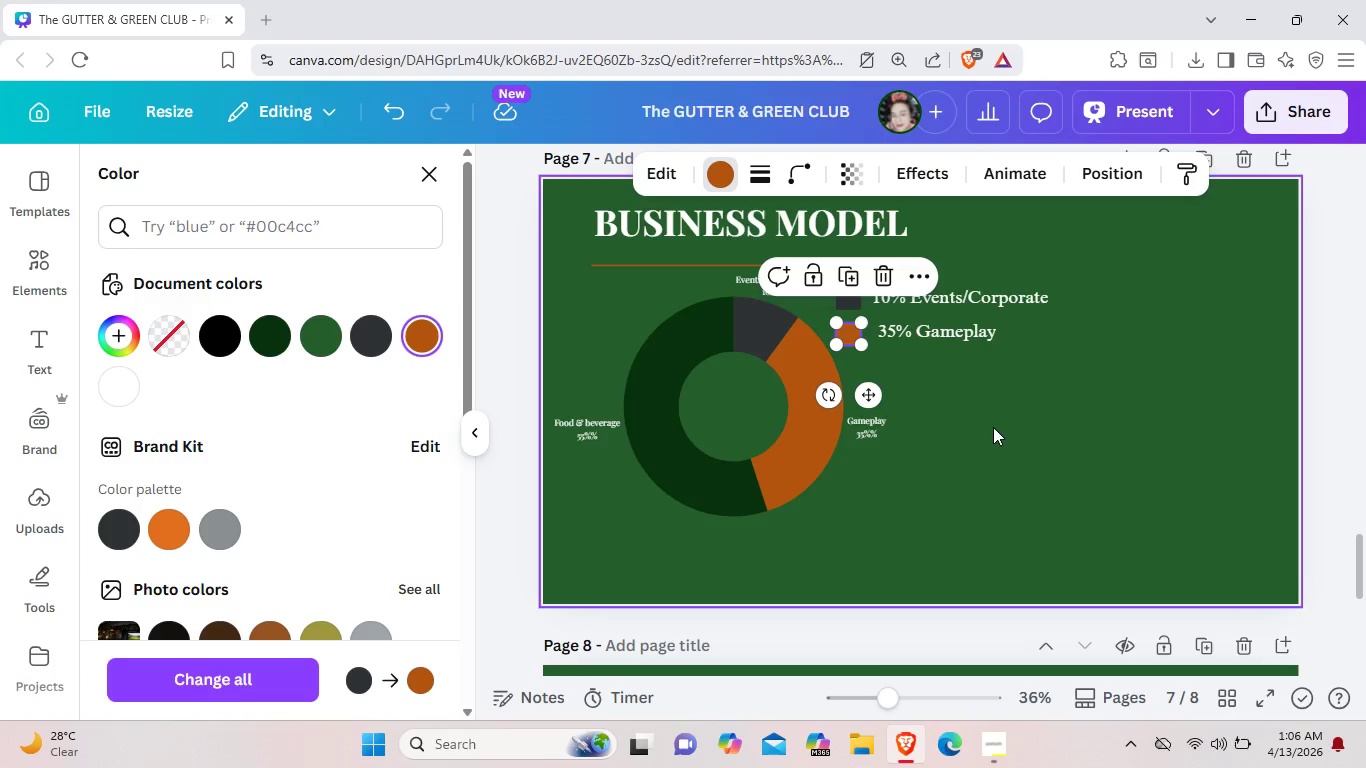 
left_click([1002, 421])
 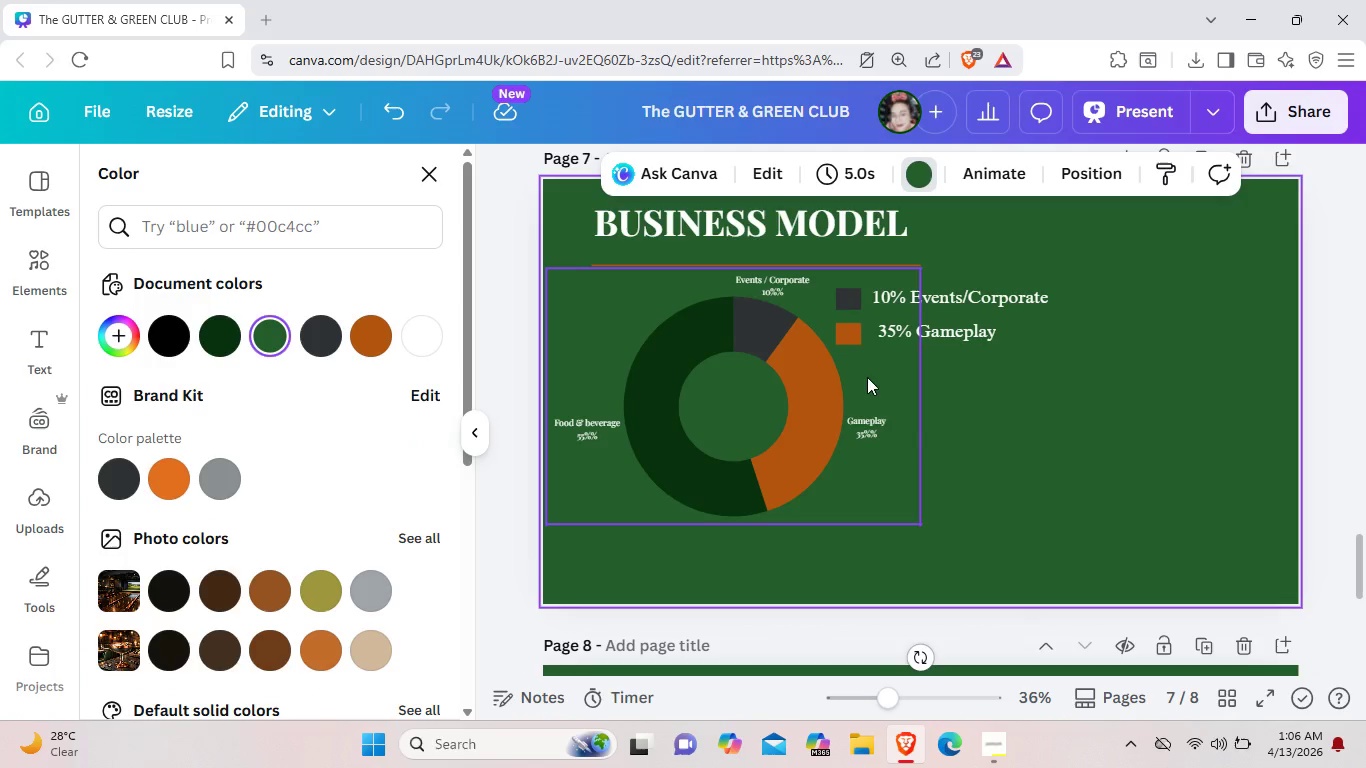 
left_click([856, 333])
 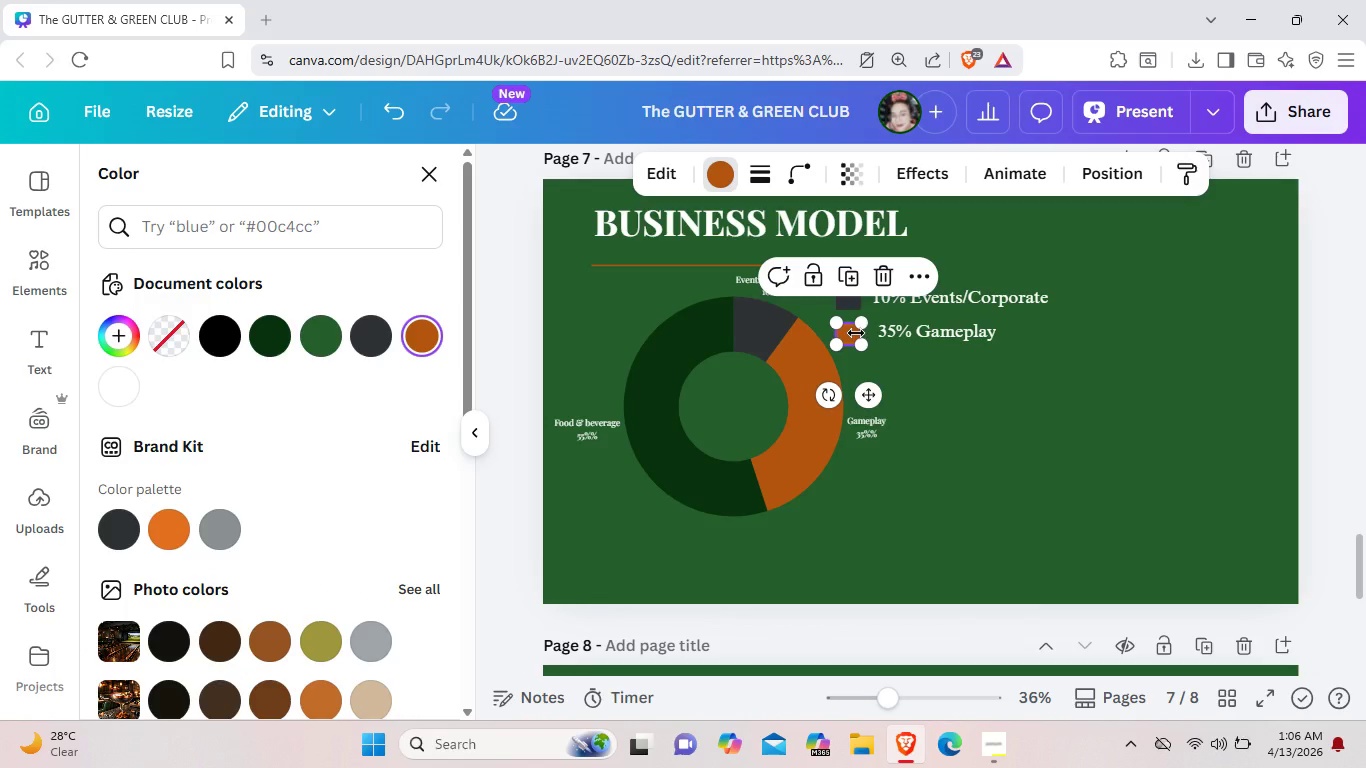 
key(Control+C)
 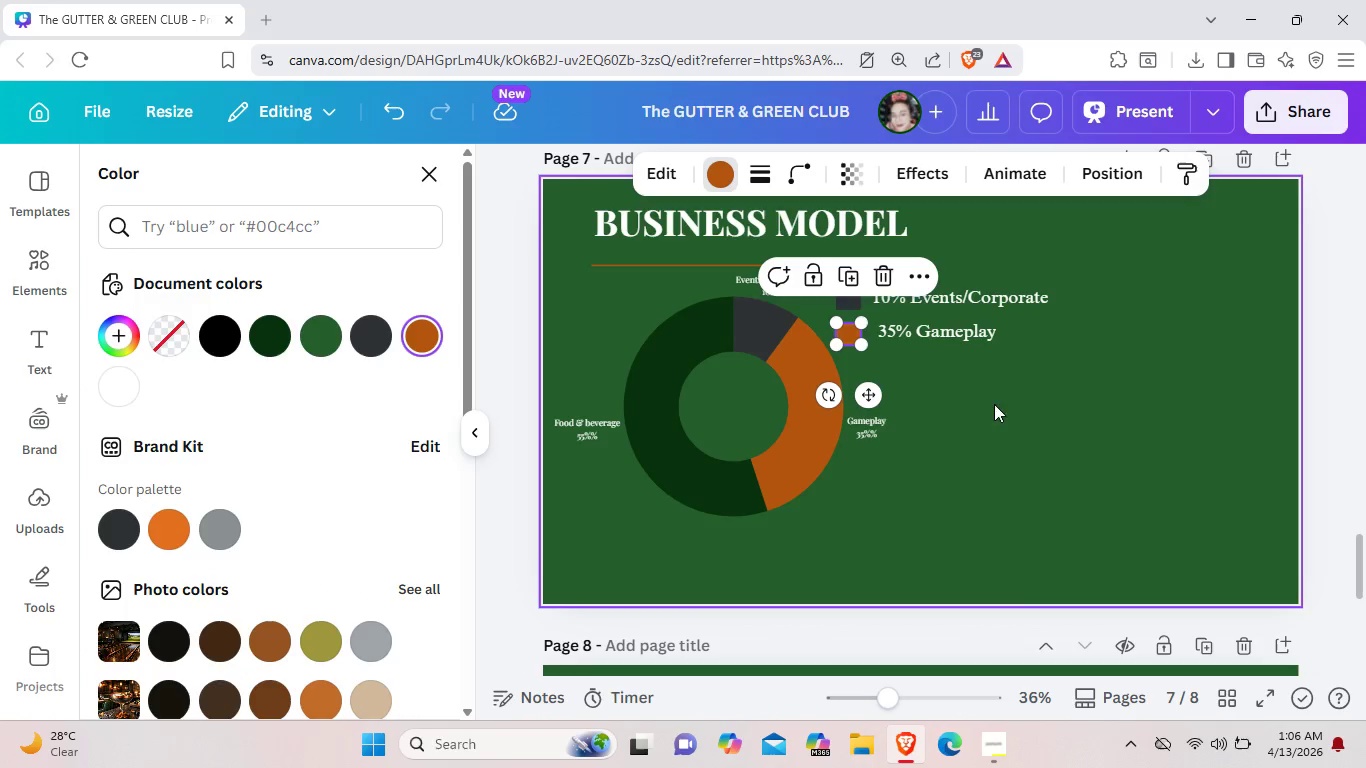 
left_click([994, 404])
 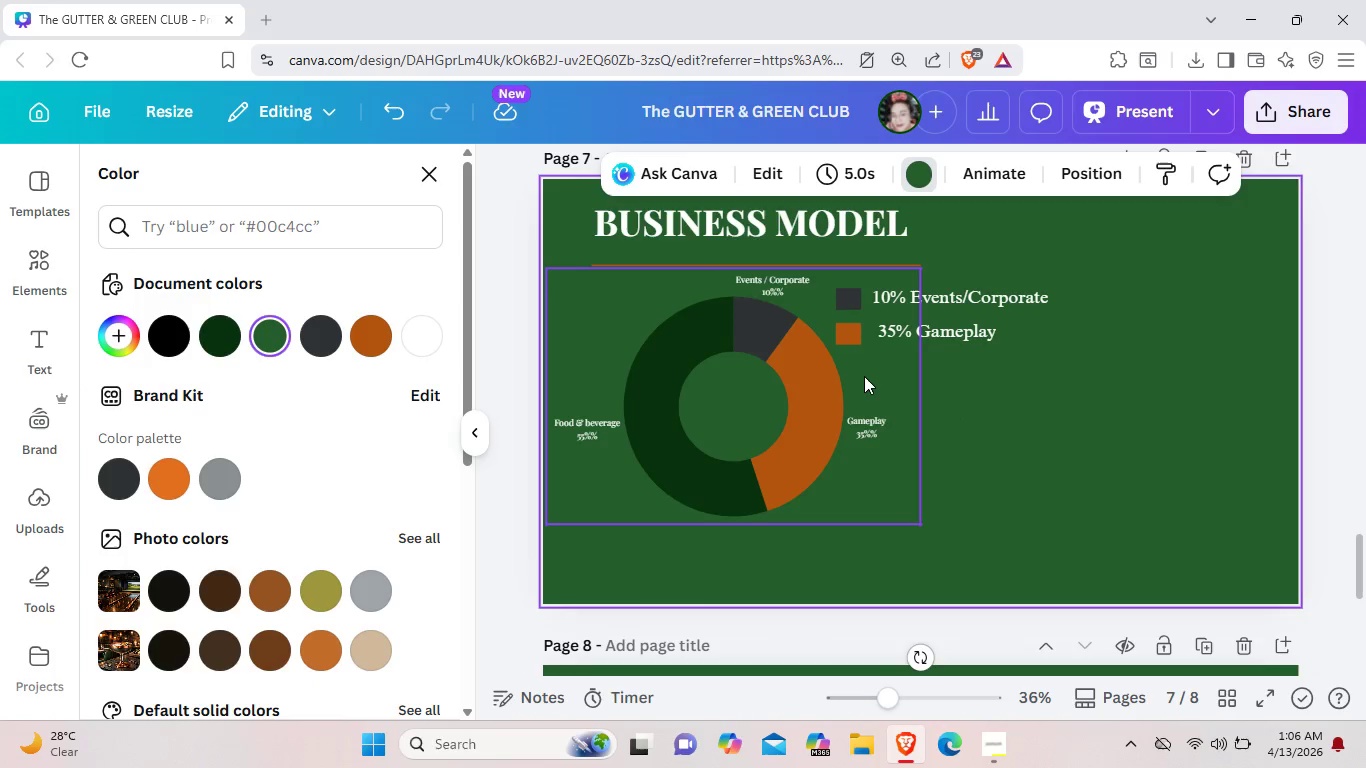 
key(Control+V)
 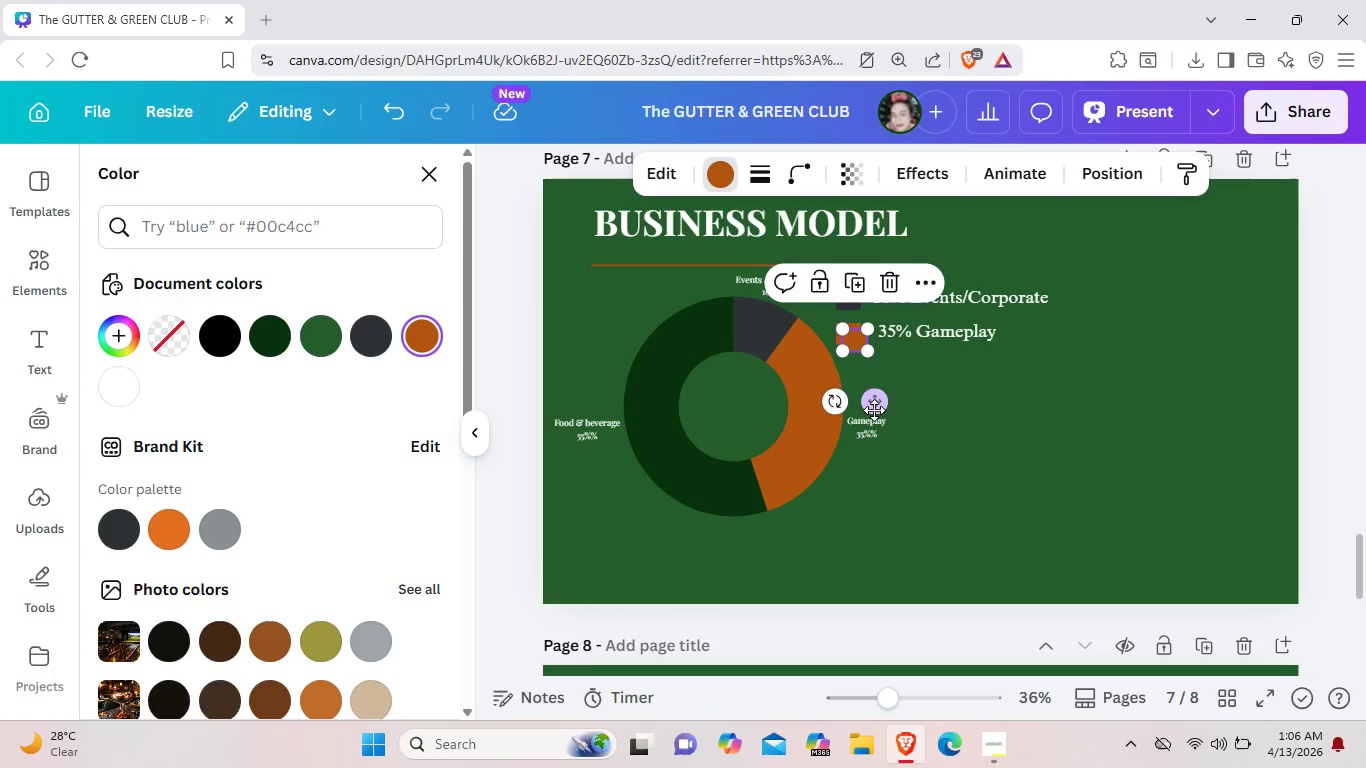 
left_click_drag(start_coordinate=[874, 403], to_coordinate=[1024, 439])
 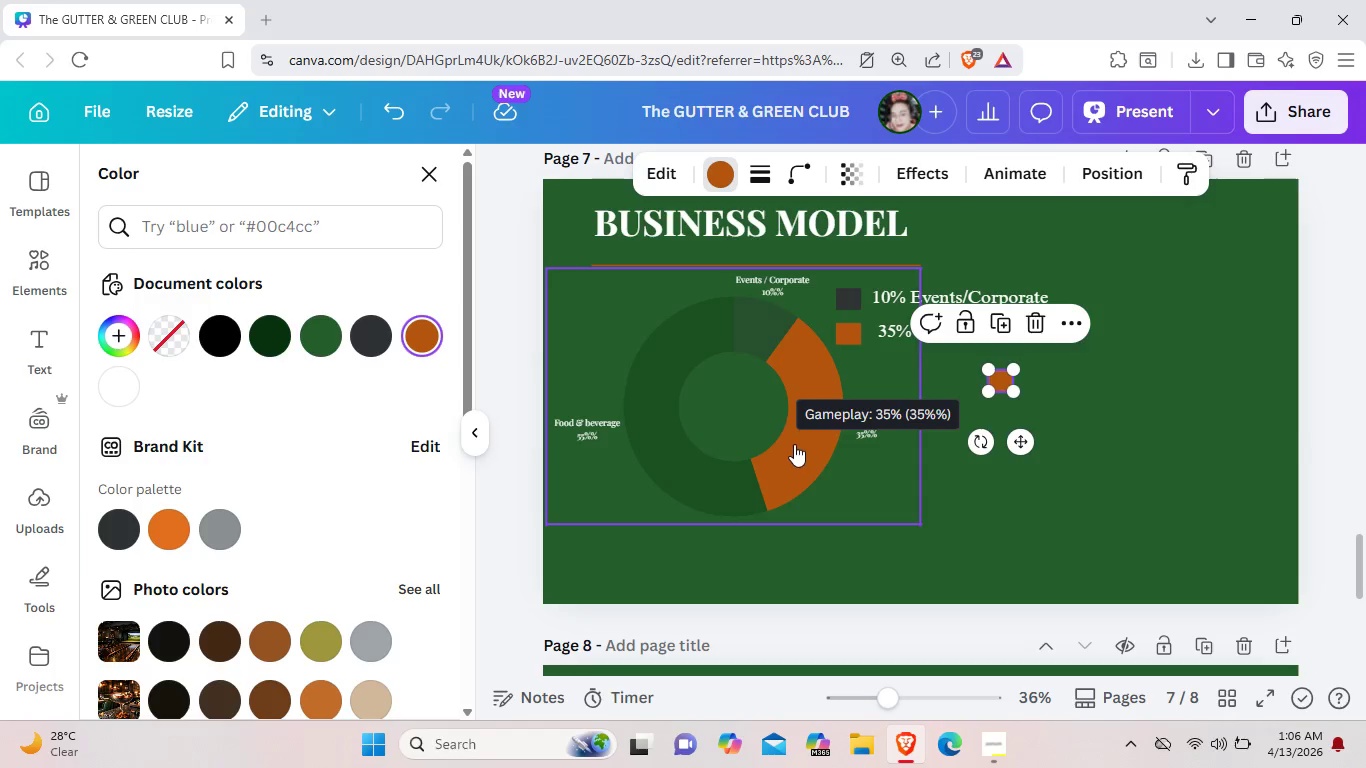 
left_click_drag(start_coordinate=[800, 435], to_coordinate=[854, 500])
 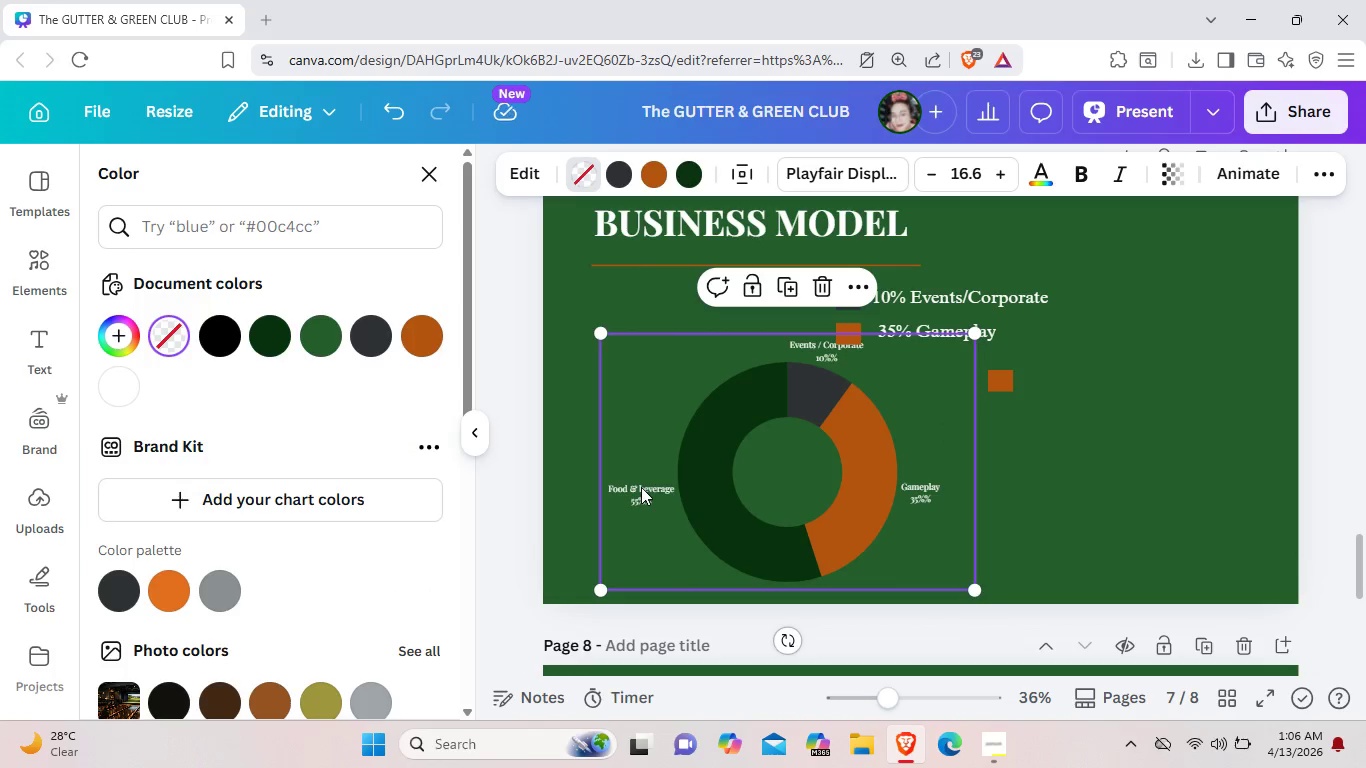 
left_click([641, 487])
 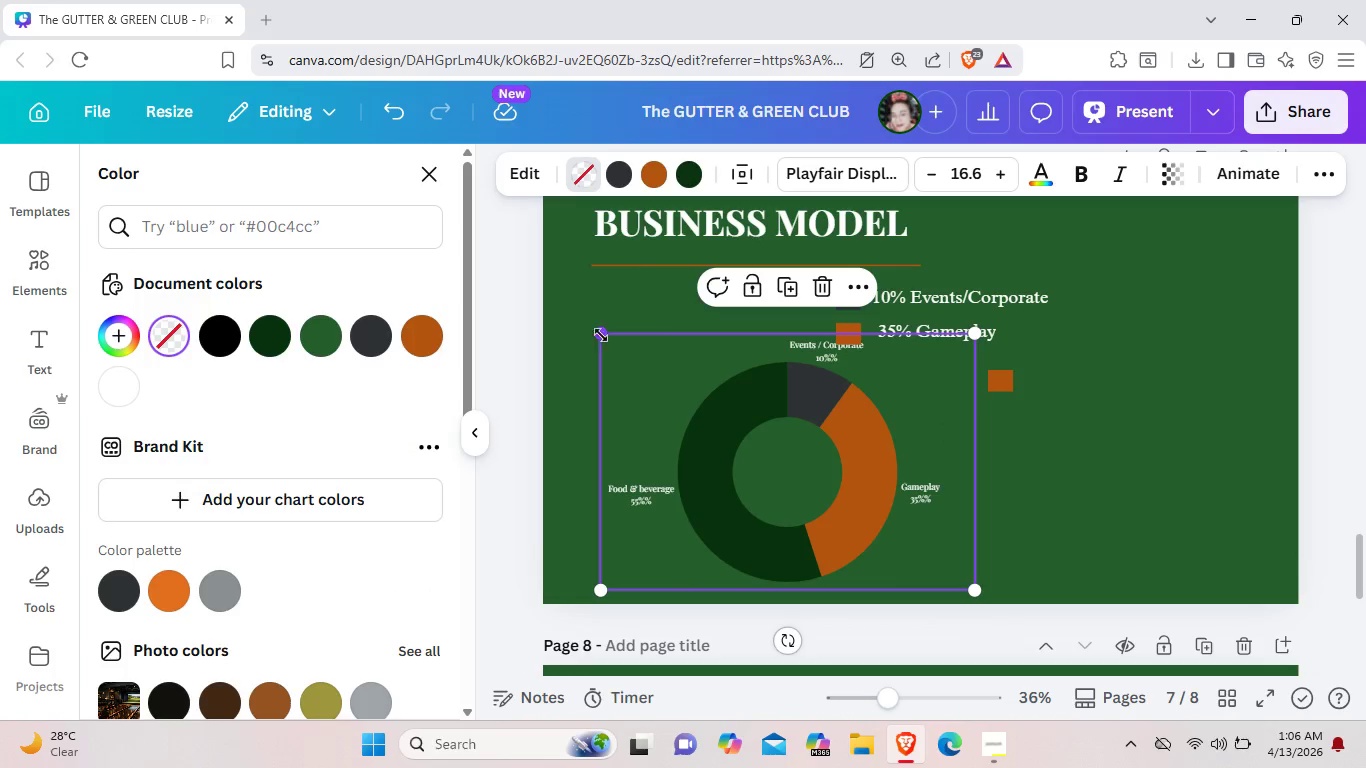 
left_click_drag(start_coordinate=[801, 453], to_coordinate=[744, 455])
 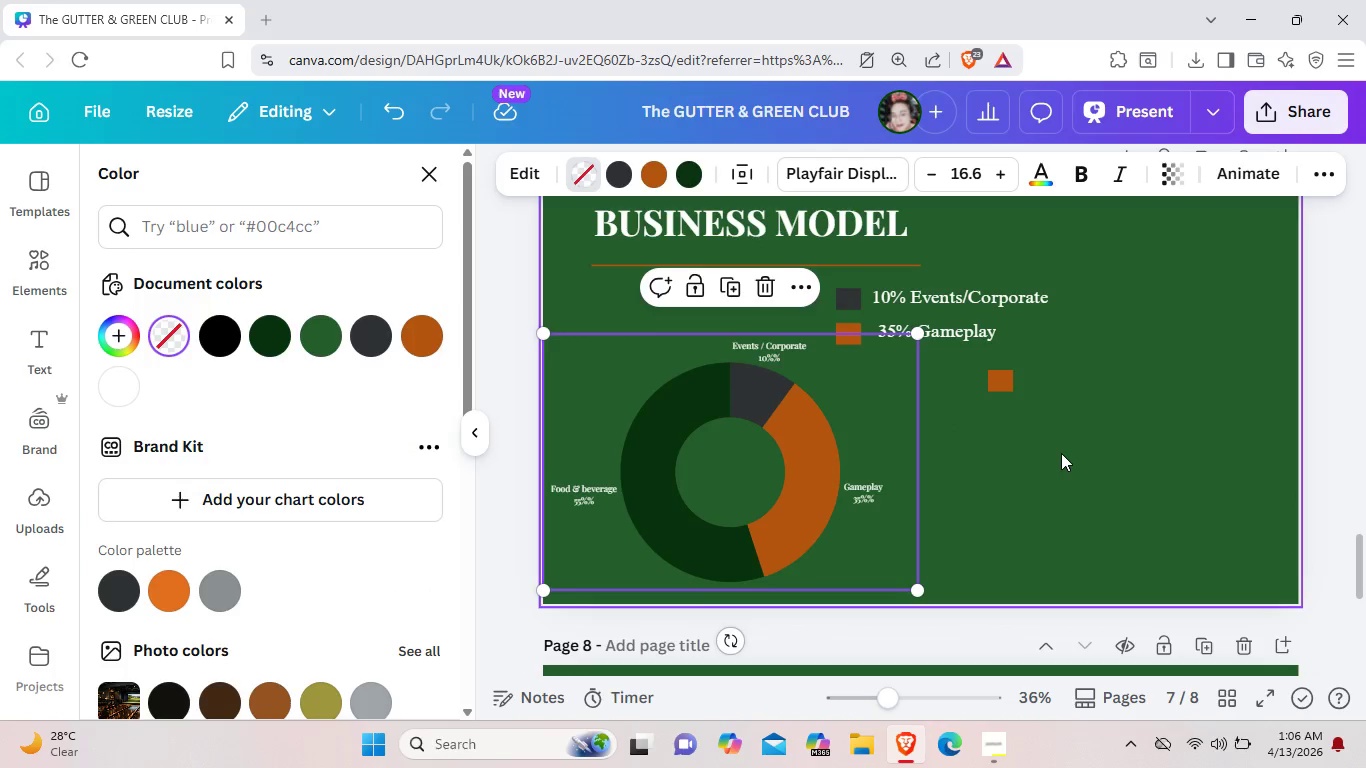 
left_click([1061, 453])
 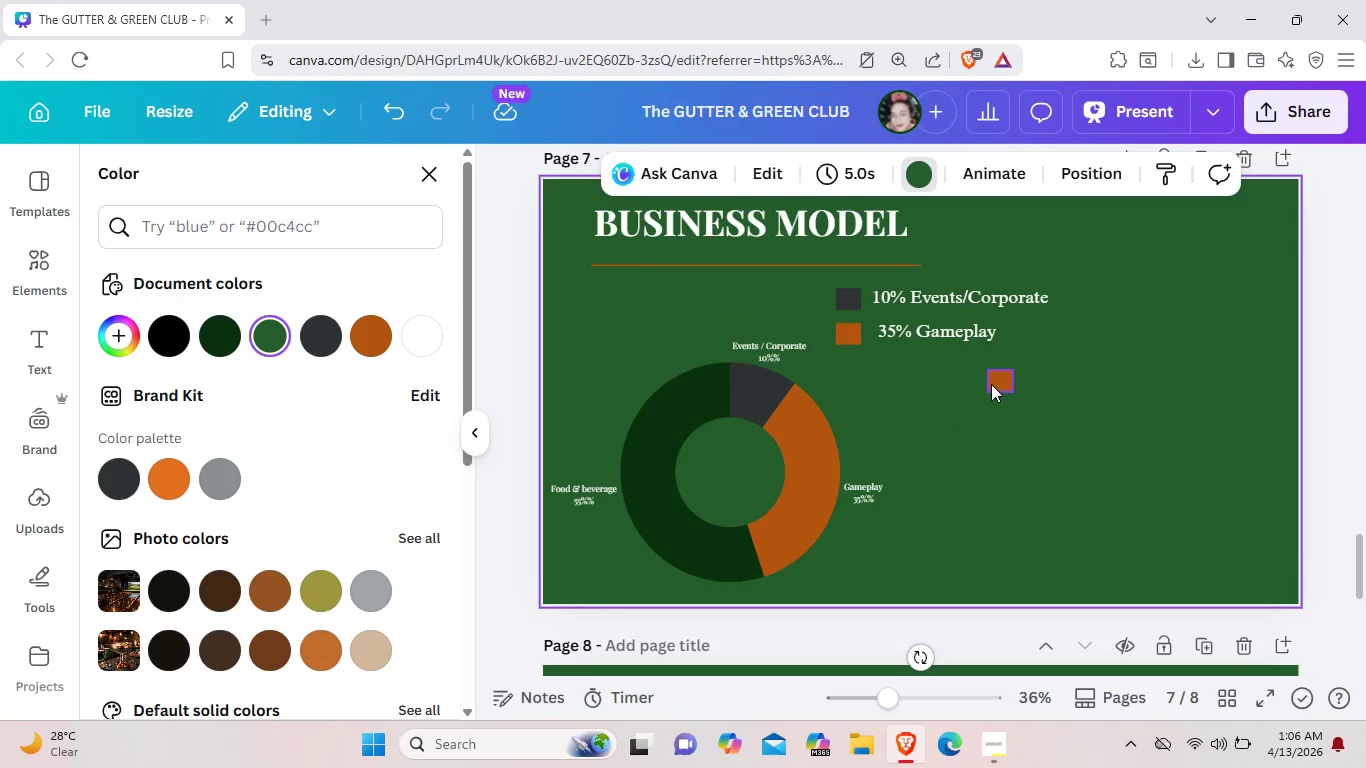 
left_click_drag(start_coordinate=[991, 384], to_coordinate=[840, 375])
 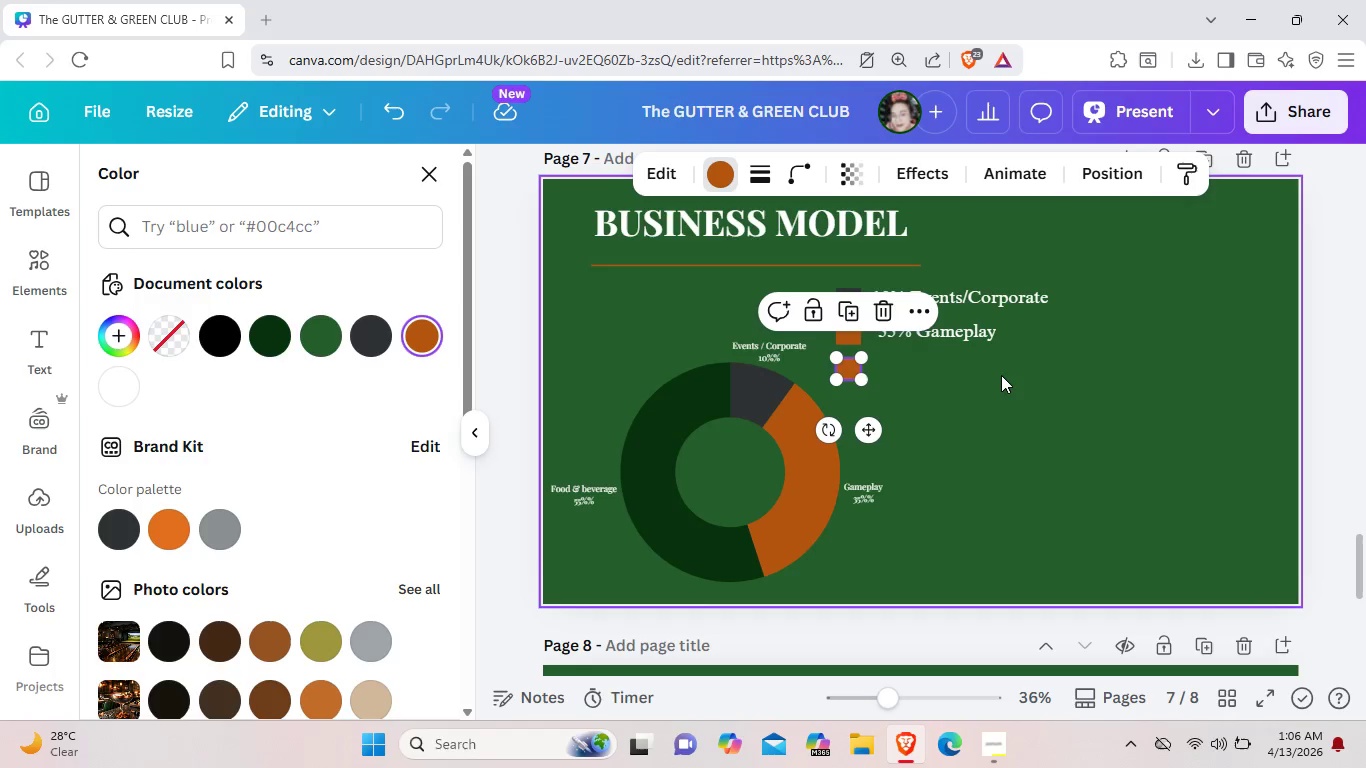 
left_click([1001, 375])
 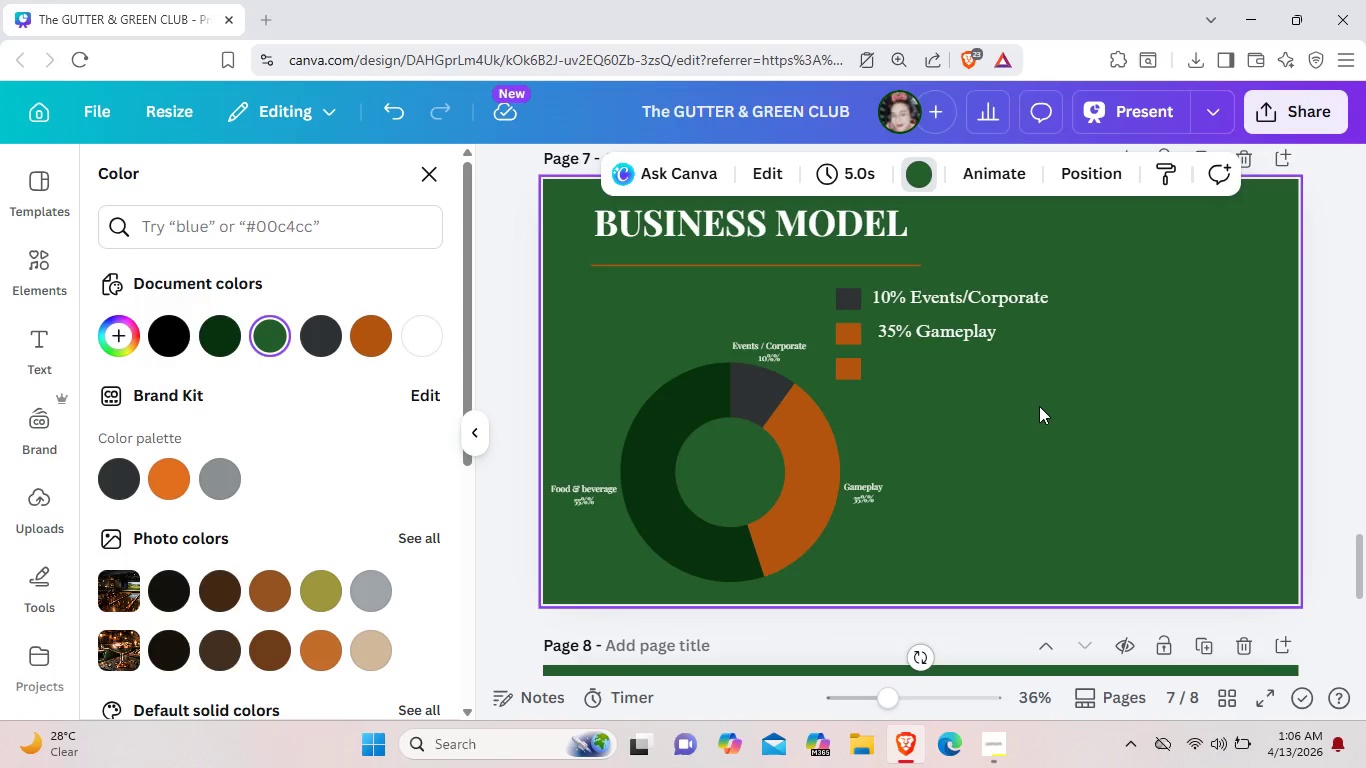 
wait(5.91)
 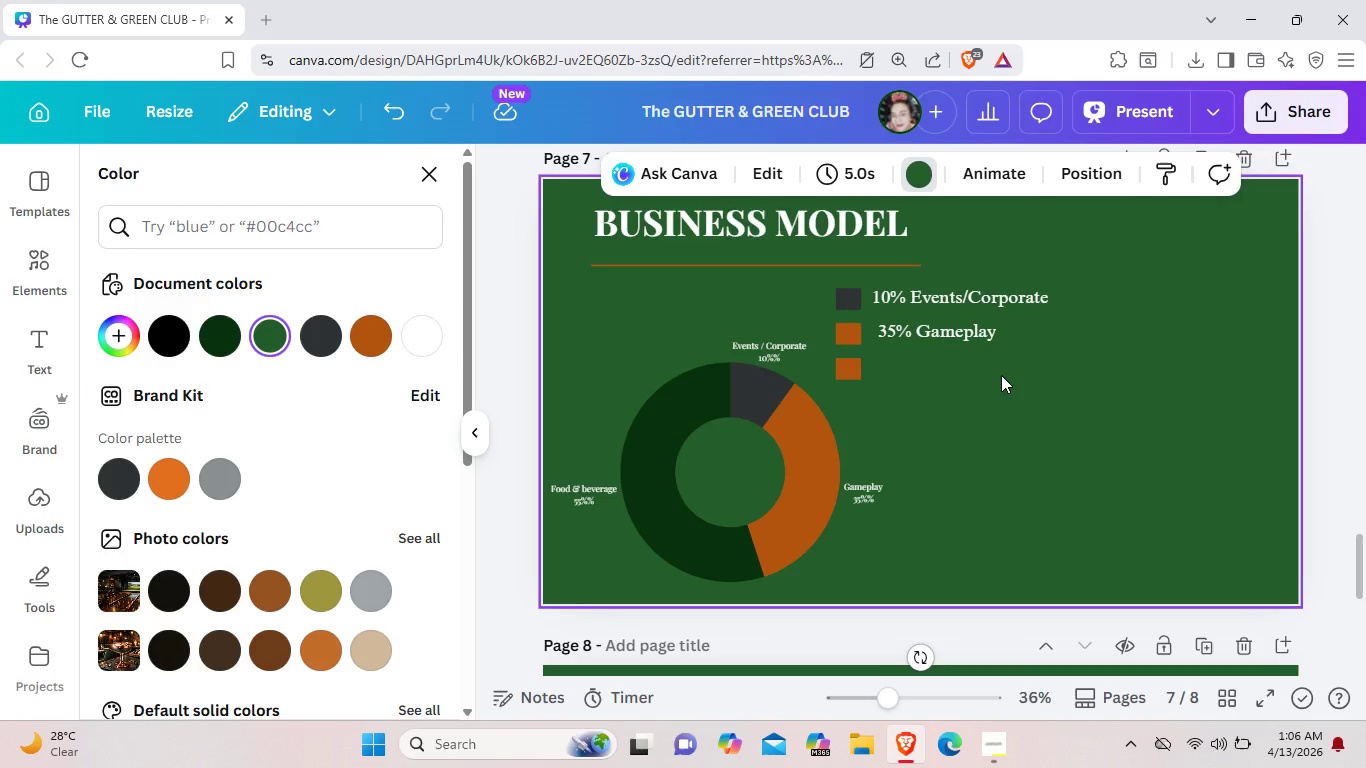 
left_click([843, 366])
 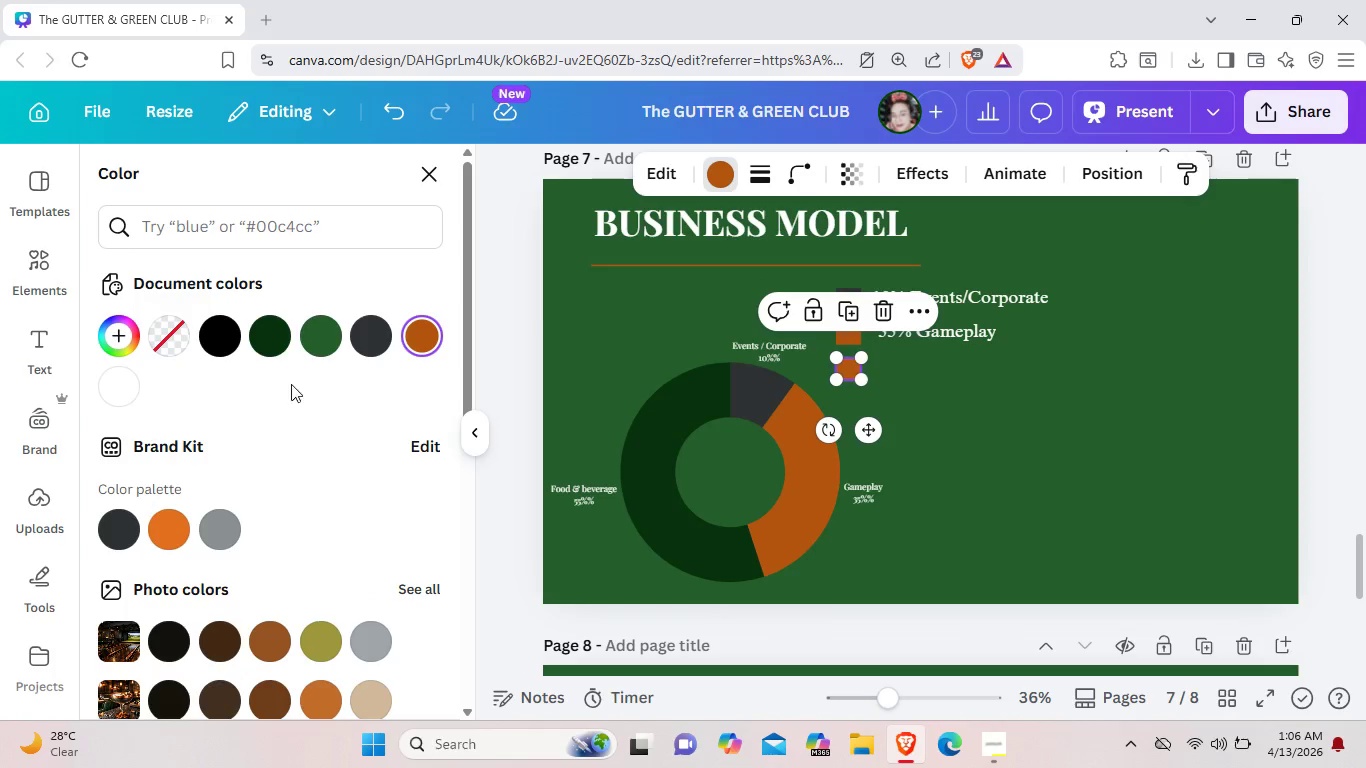 
left_click([275, 340])
 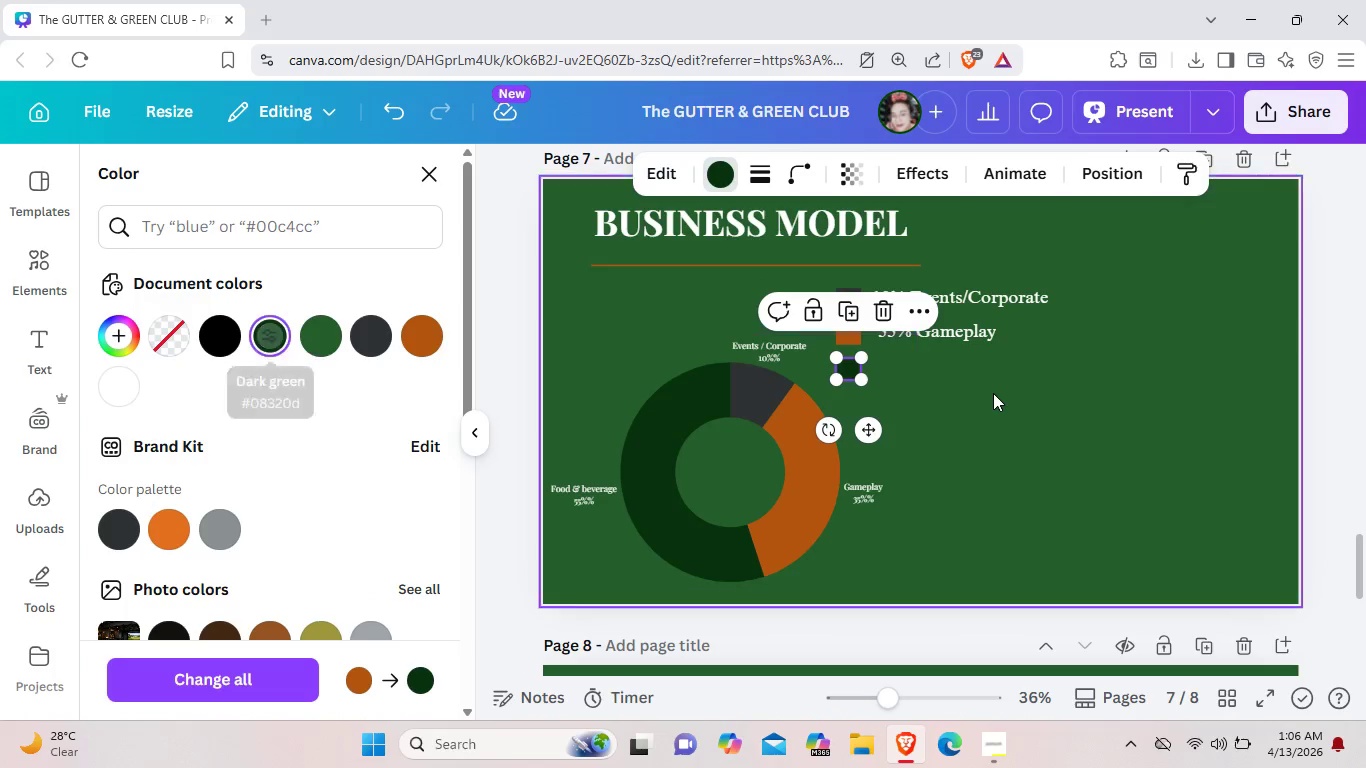 
left_click([993, 393])
 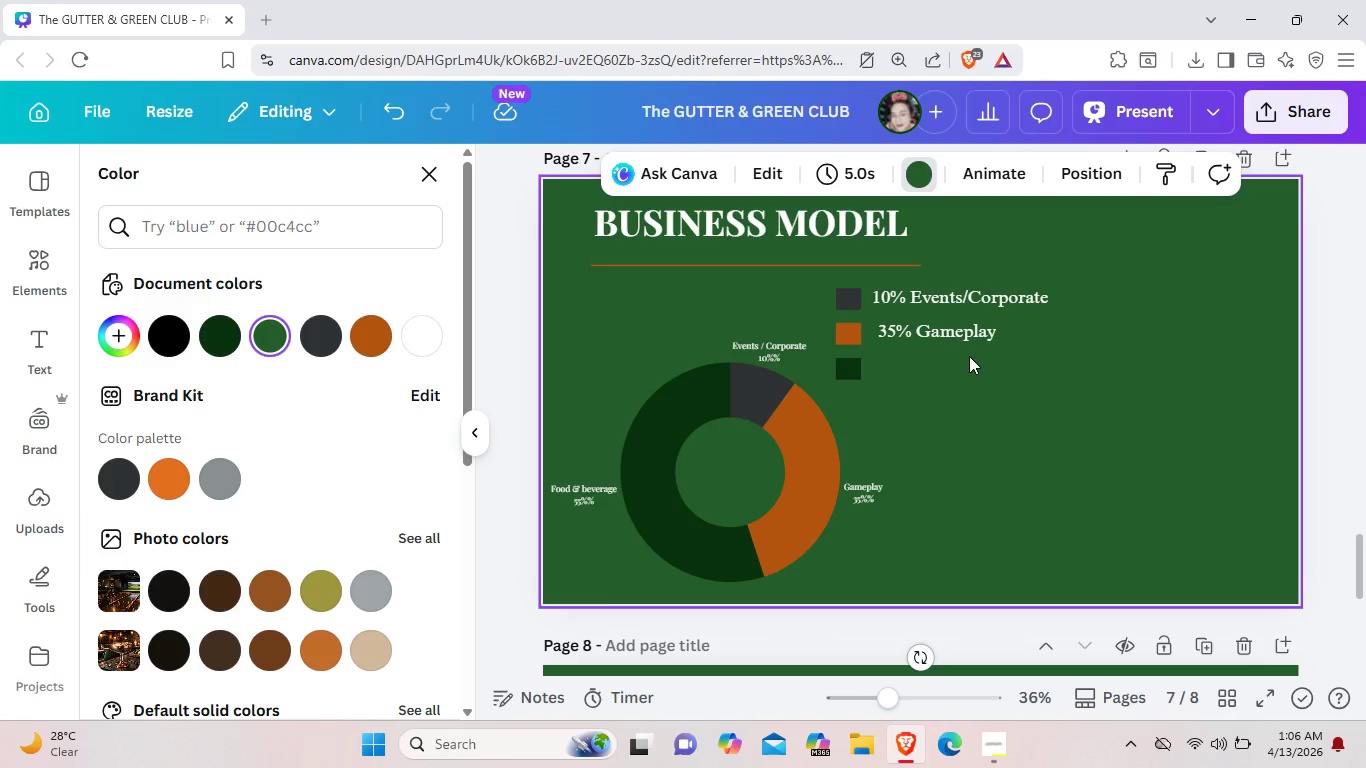 
left_click([967, 344])
 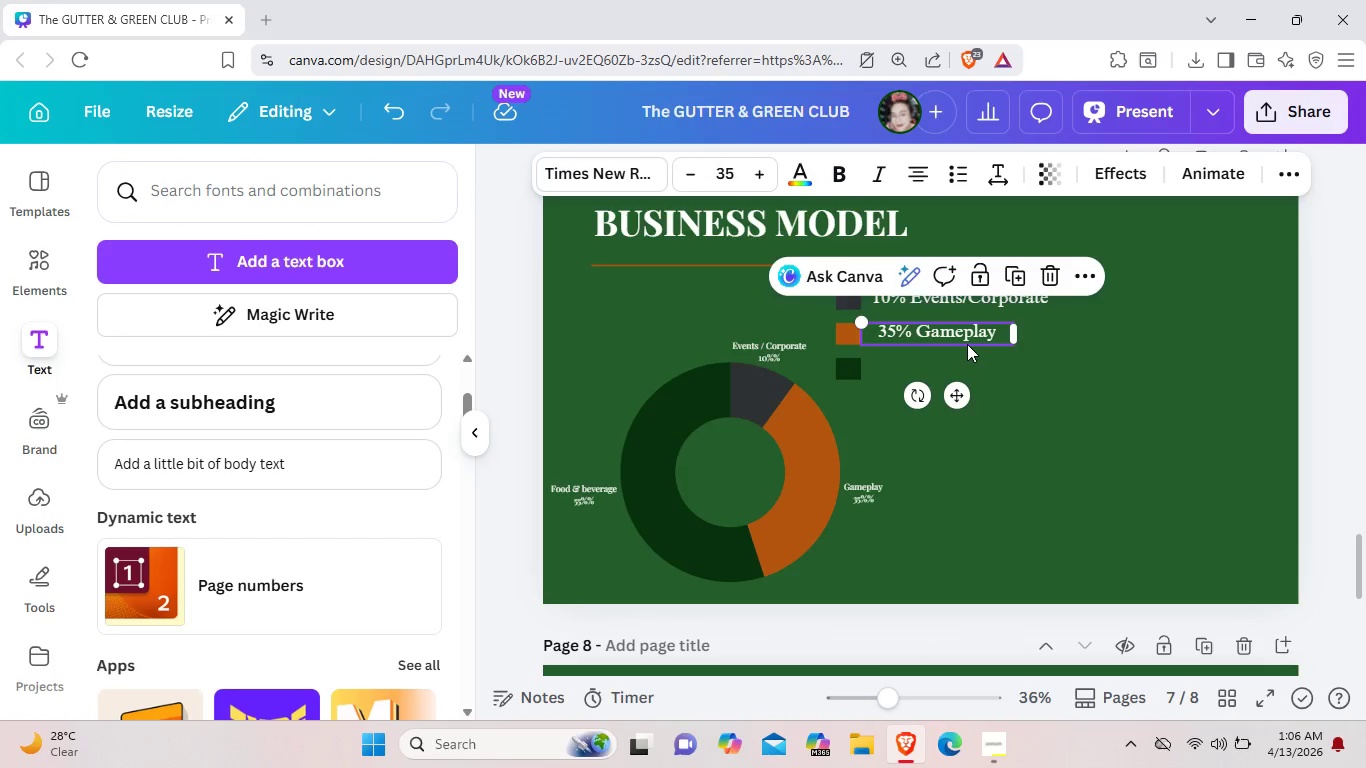 
key(Control+C)
 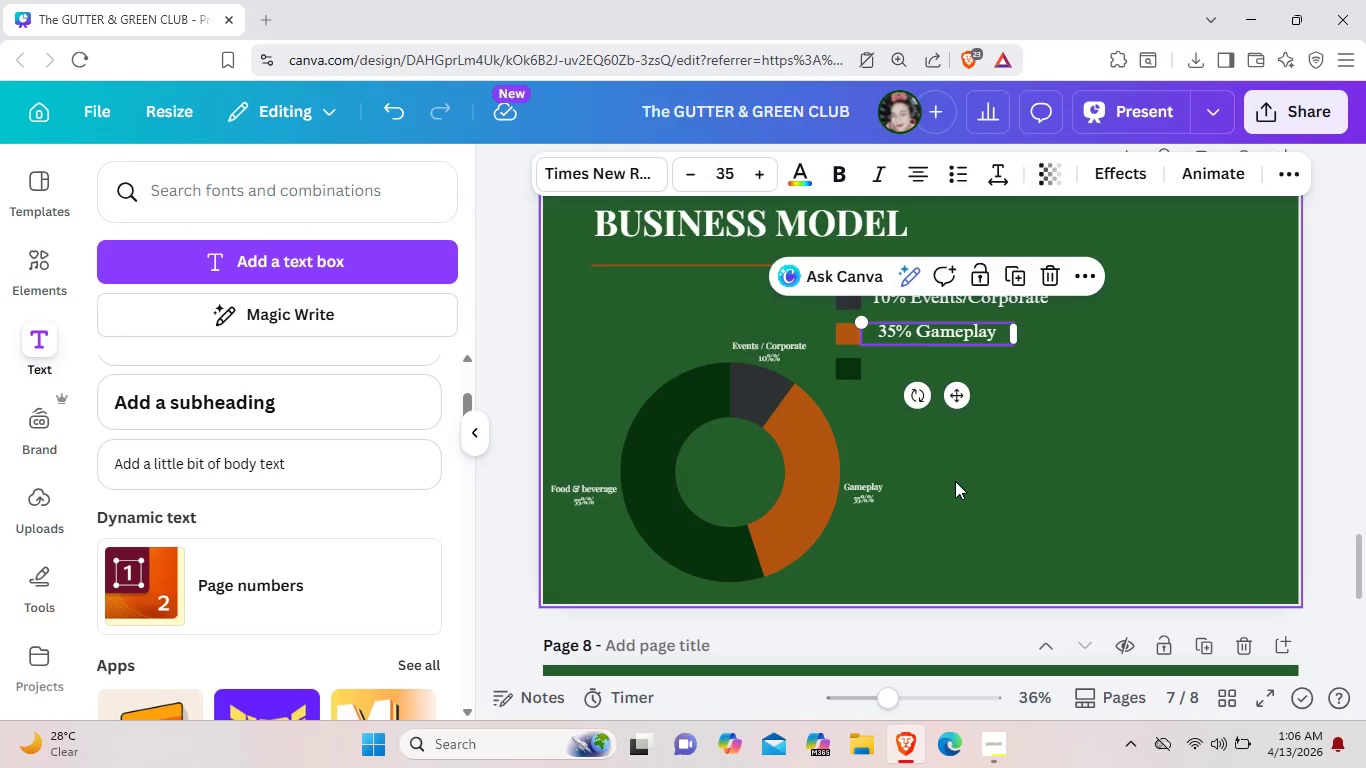 
left_click([955, 481])
 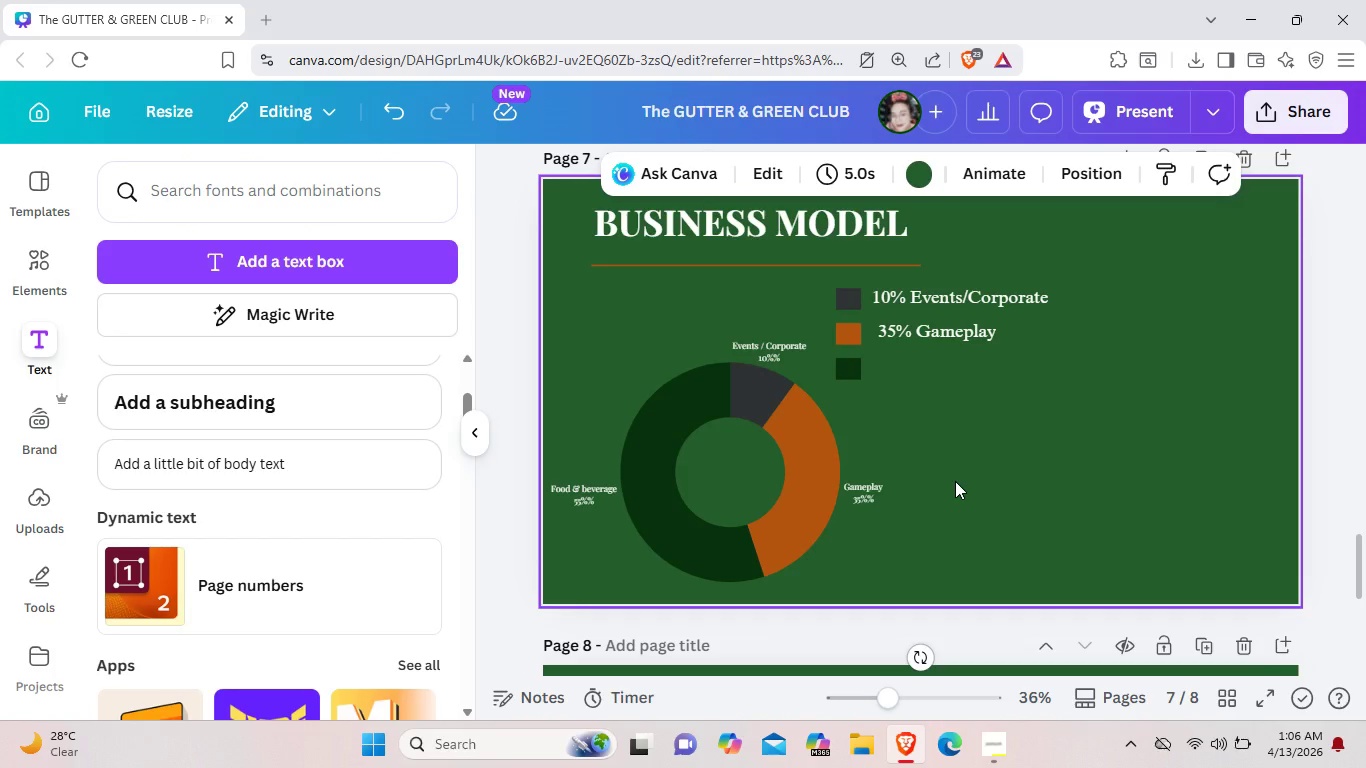 
key(Control+C)
 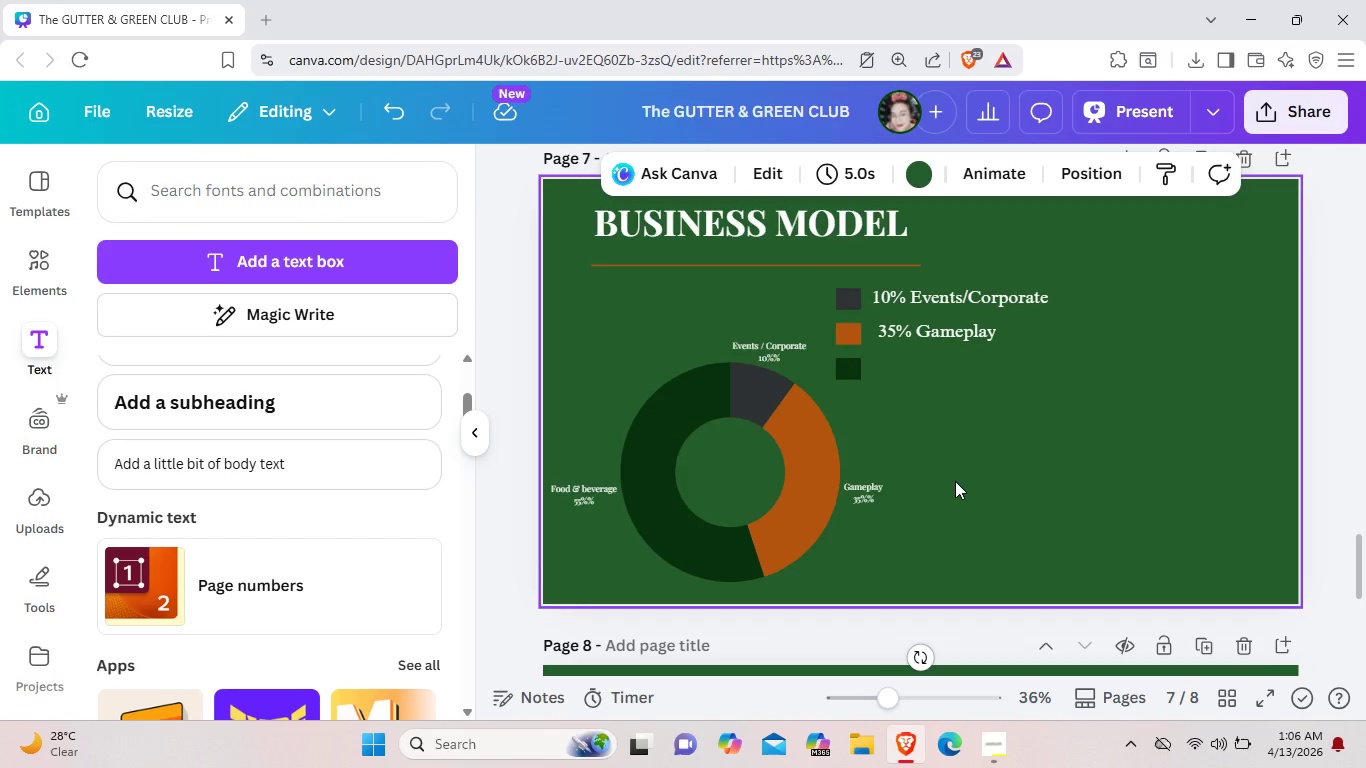 
key(Control+ControlLeft)
 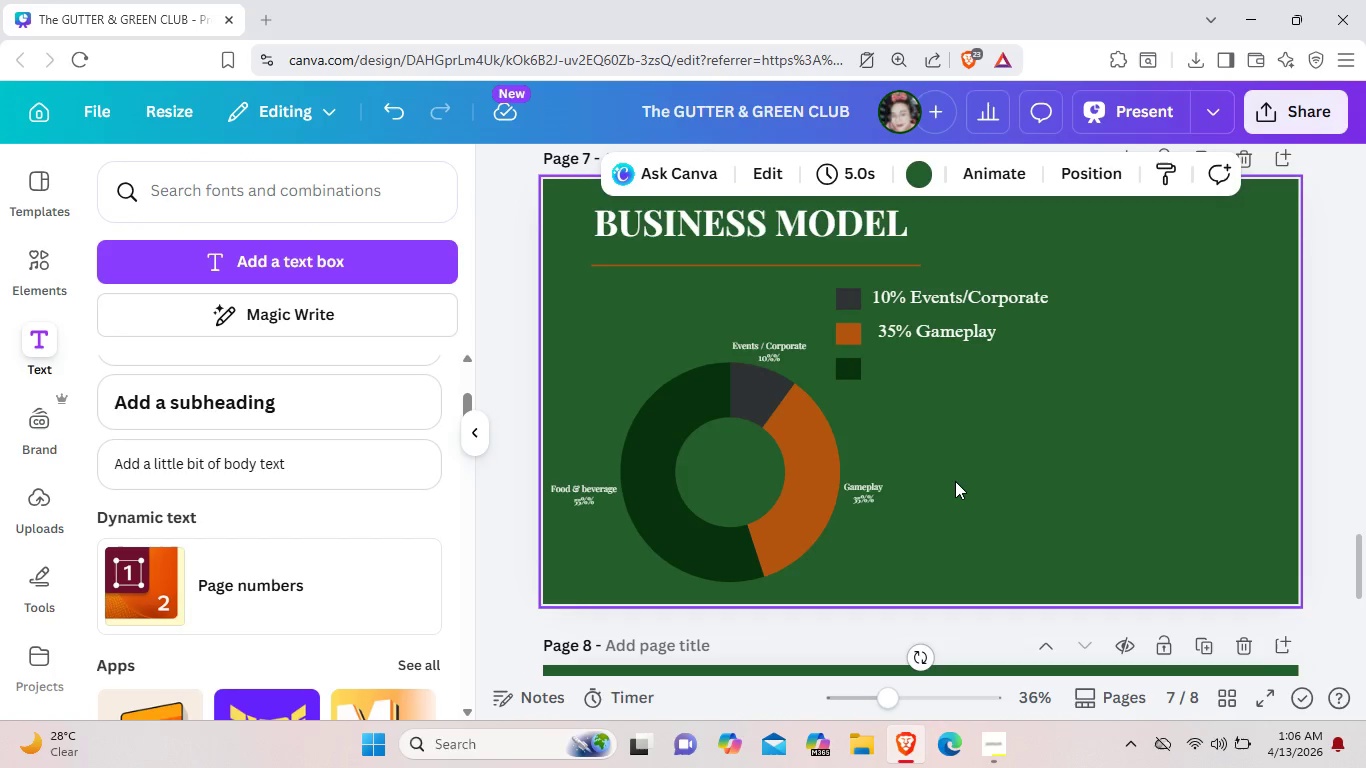 
key(Control+V)
 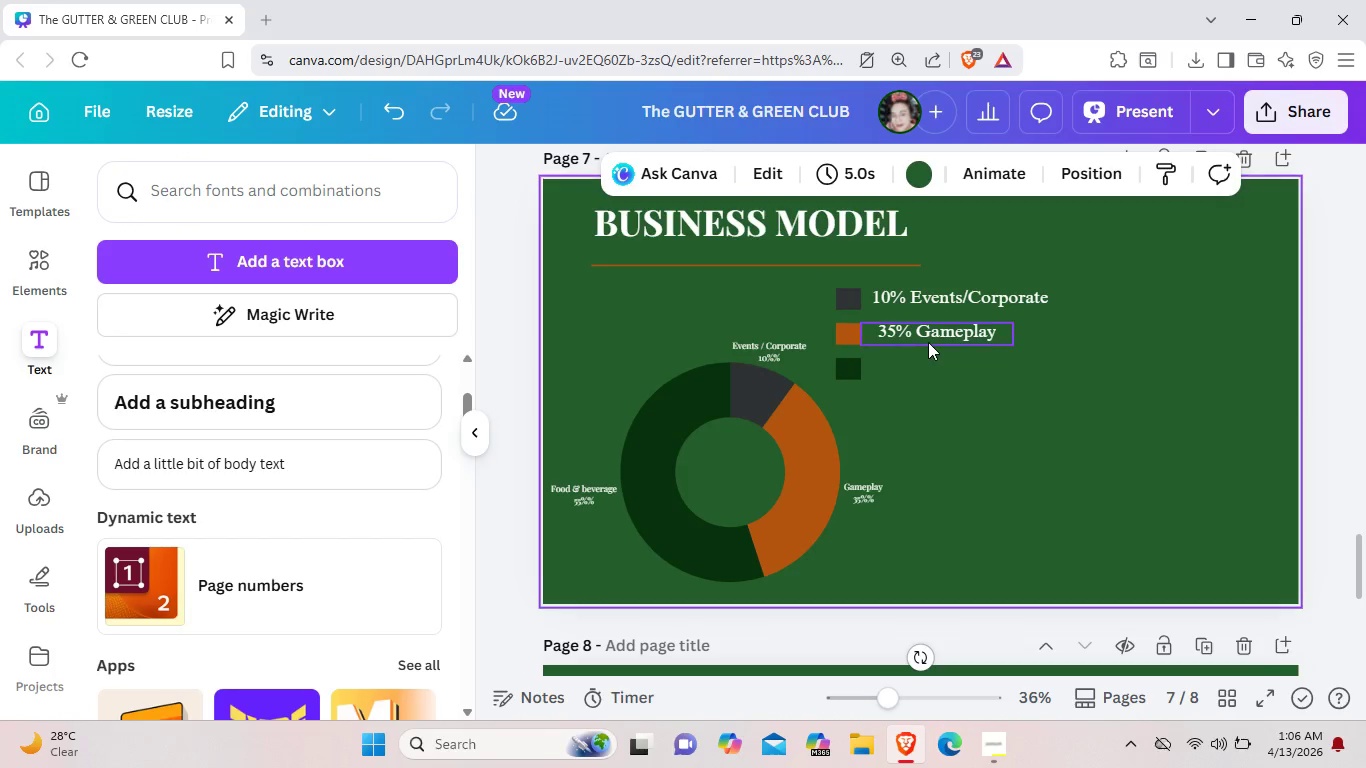 
left_click([928, 342])
 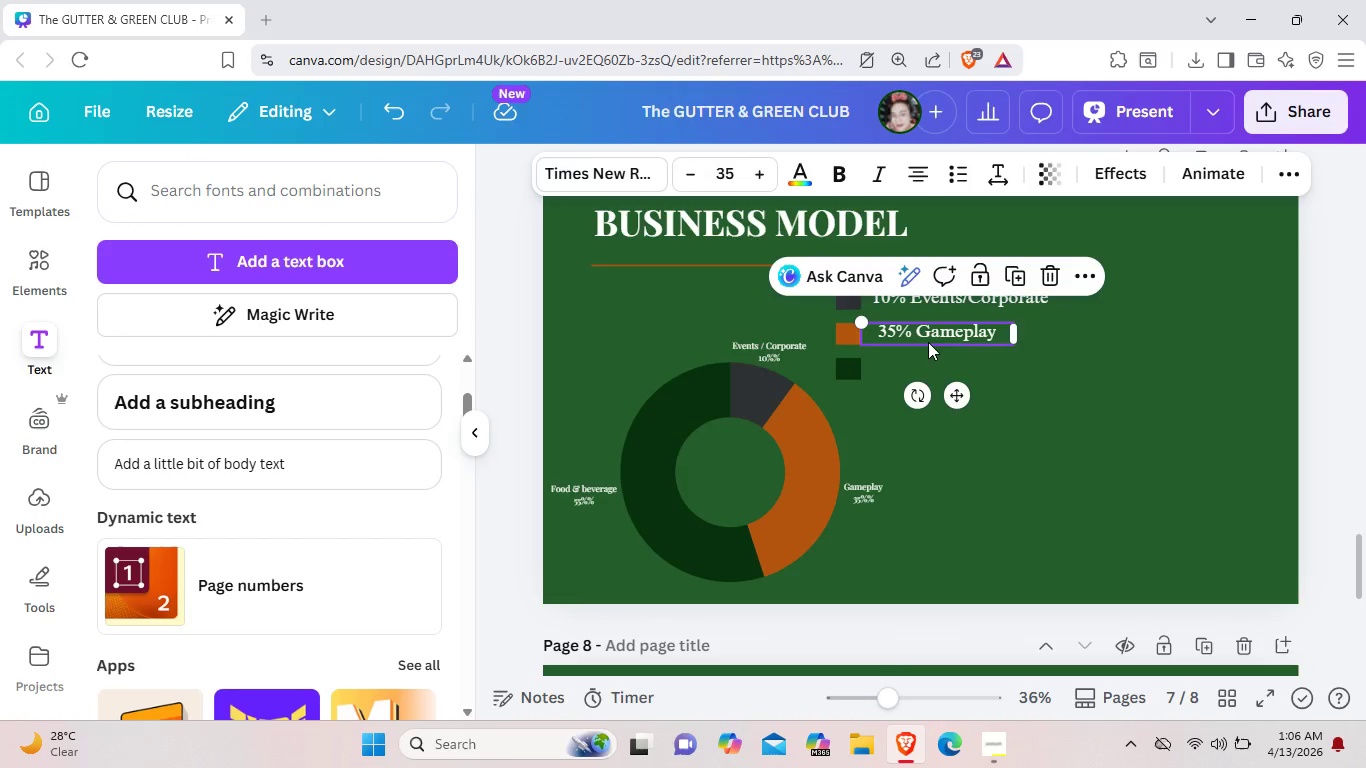 
key(Control+C)
 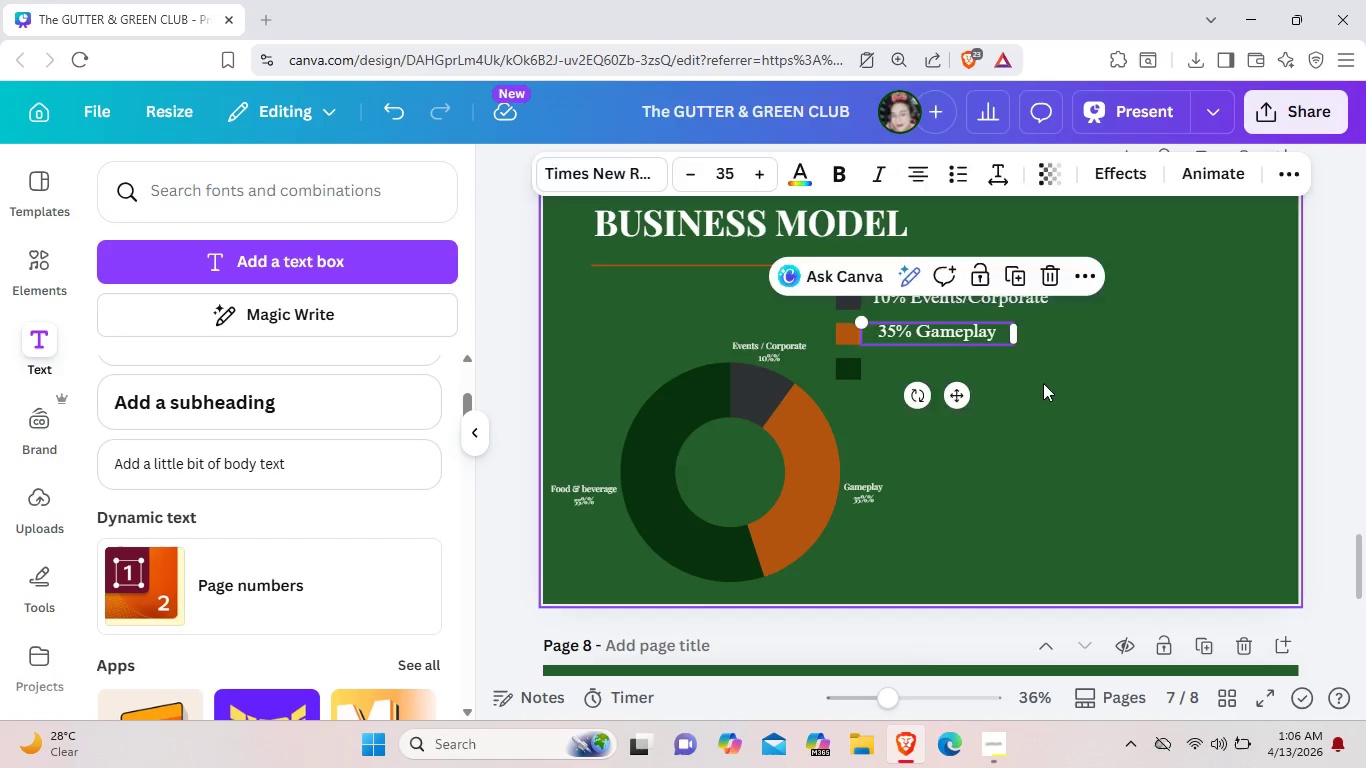 
key(Control+ControlLeft)
 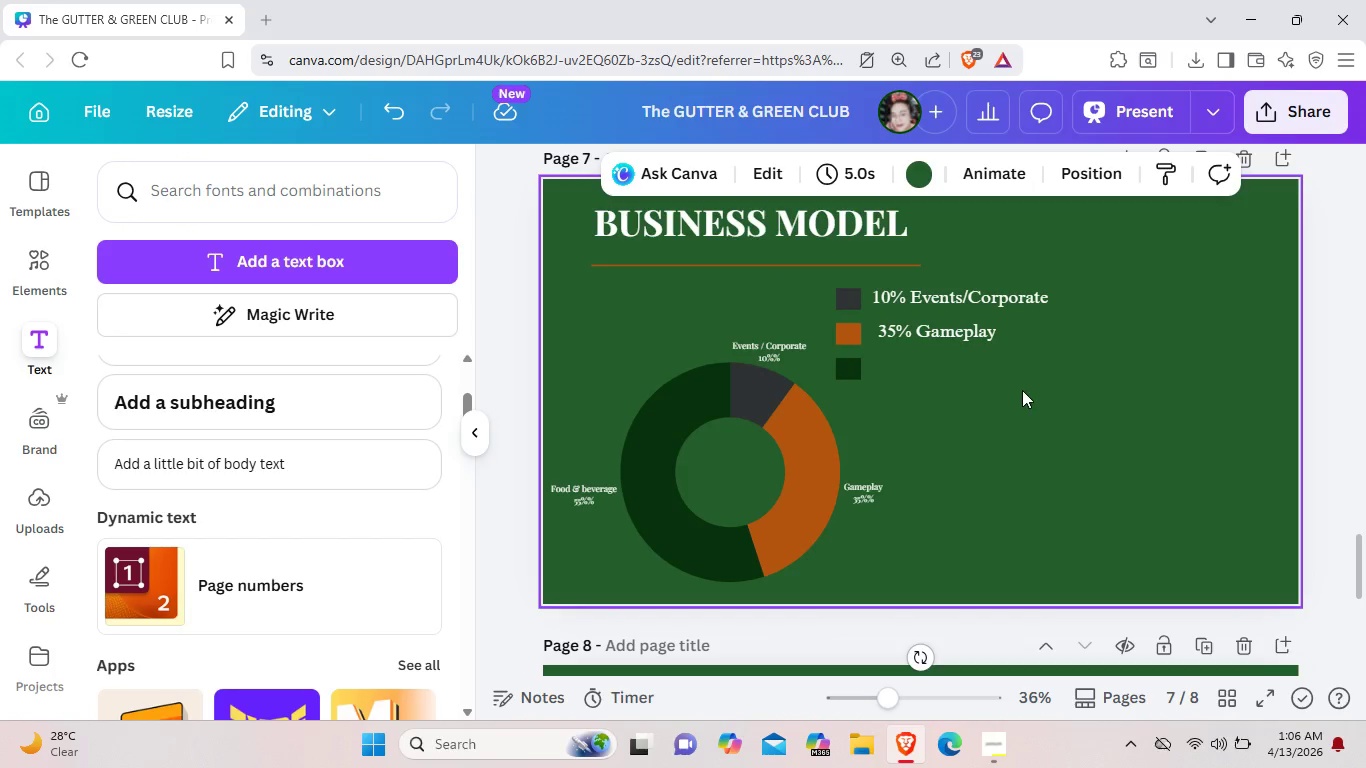 
key(Control+V)
 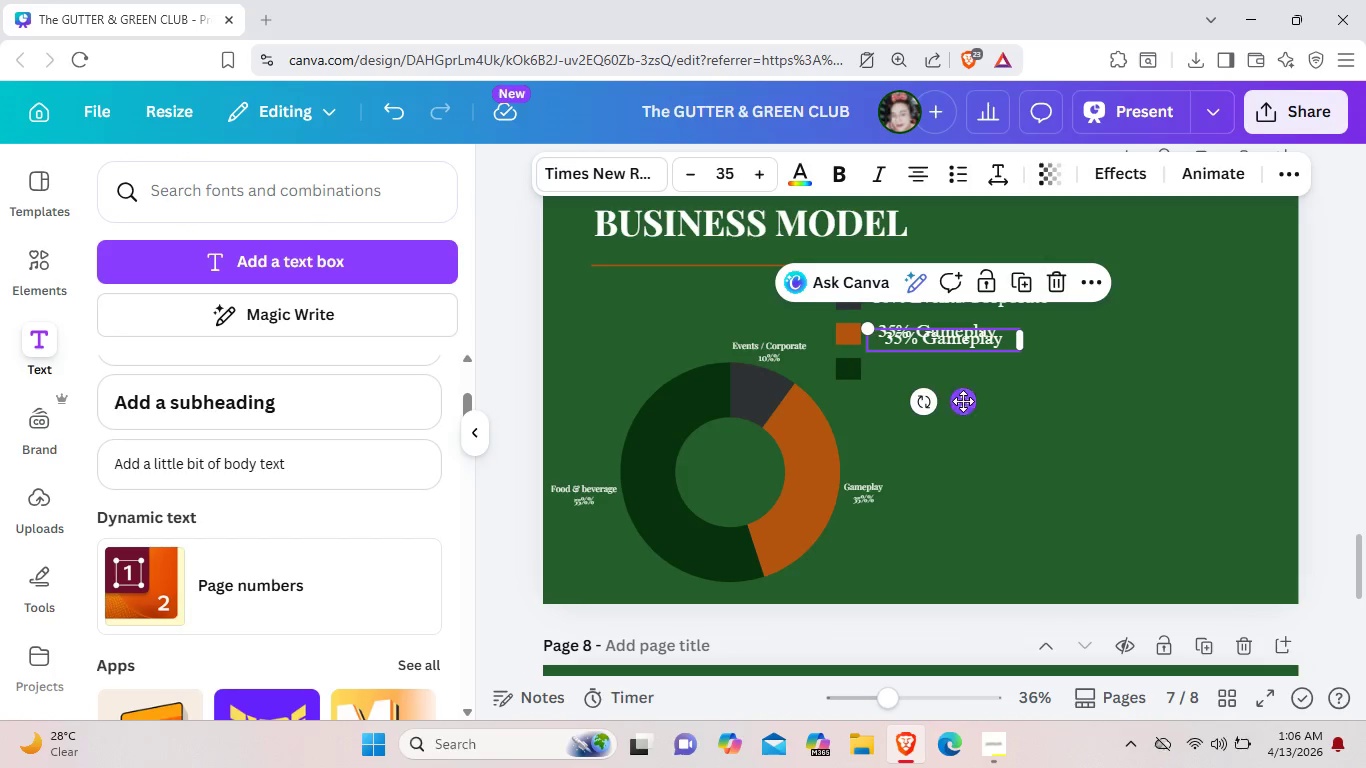 
left_click_drag(start_coordinate=[963, 401], to_coordinate=[957, 431])
 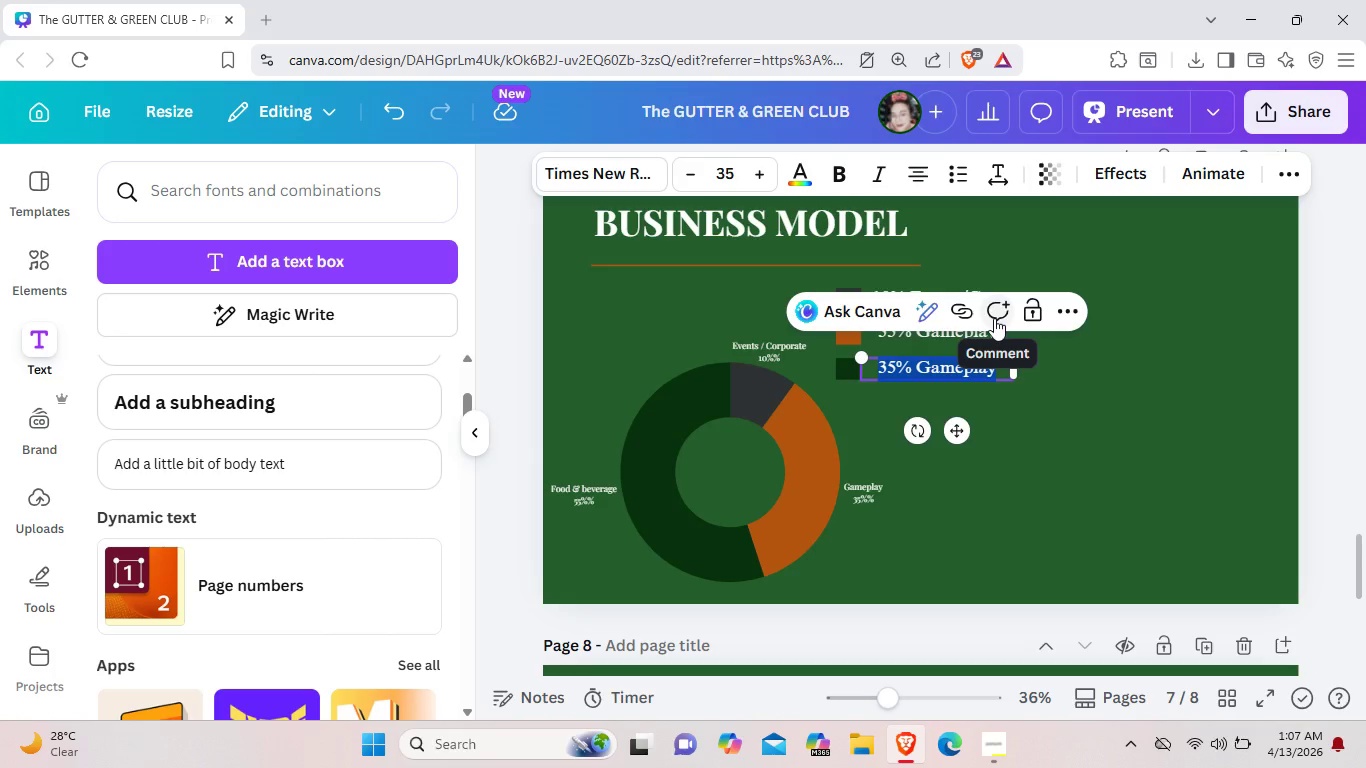 
key(Backspace)
type(55% Food & Beverage)
 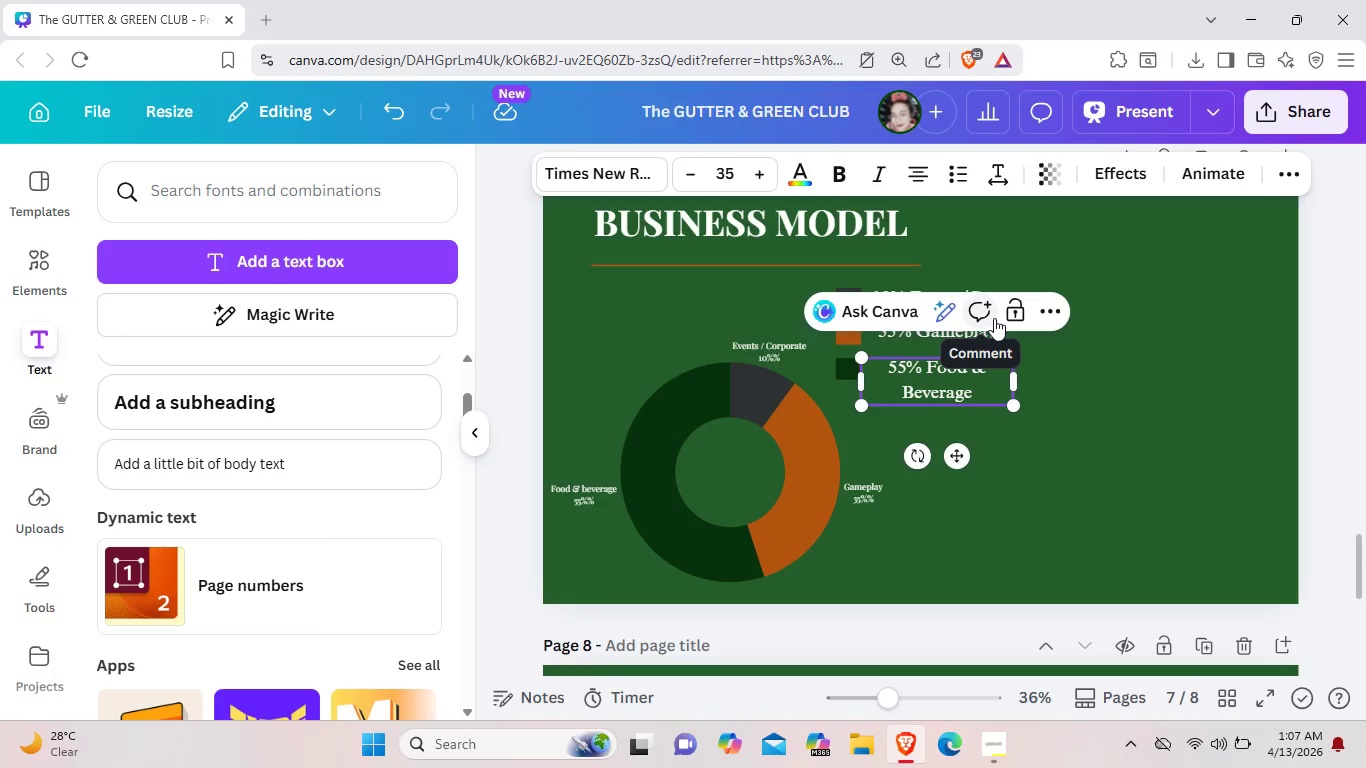 
left_click_drag(start_coordinate=[1017, 380], to_coordinate=[1053, 371])
 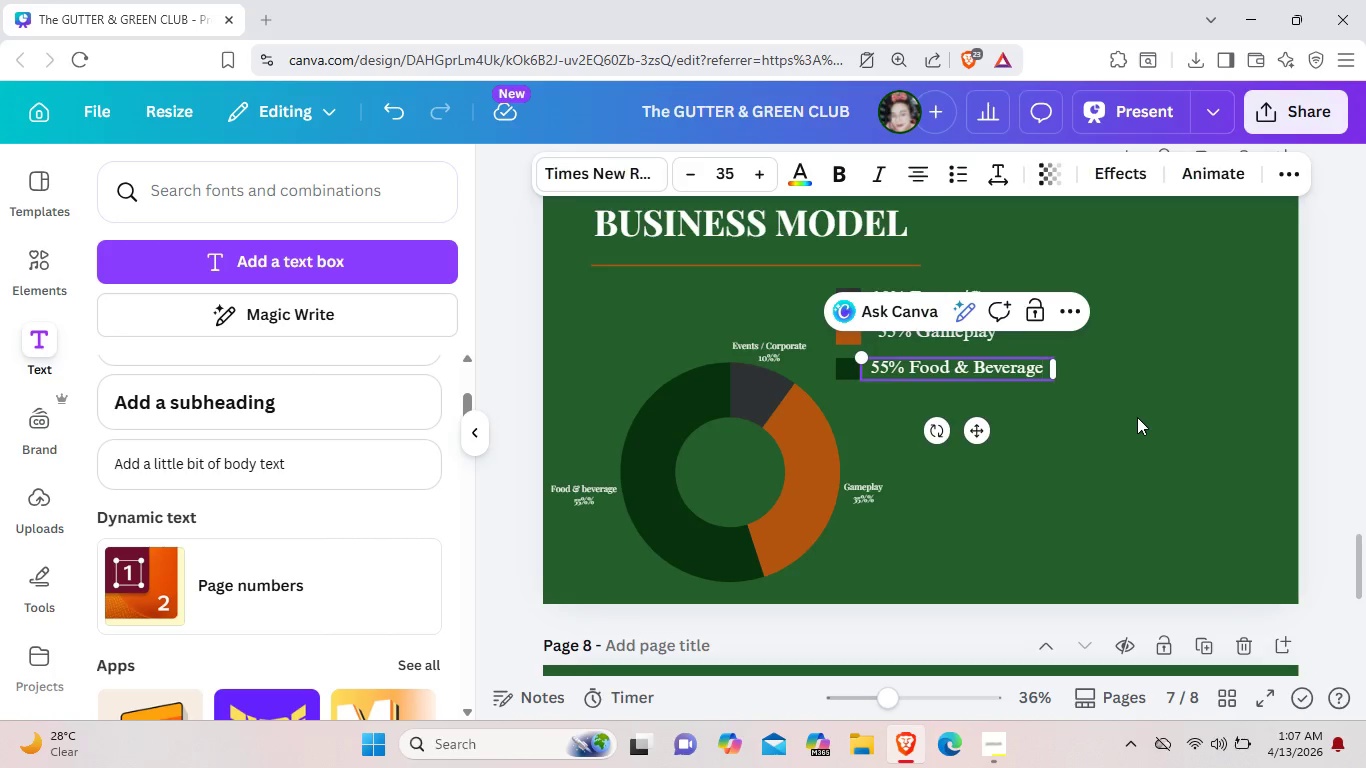 
left_click([1137, 417])
 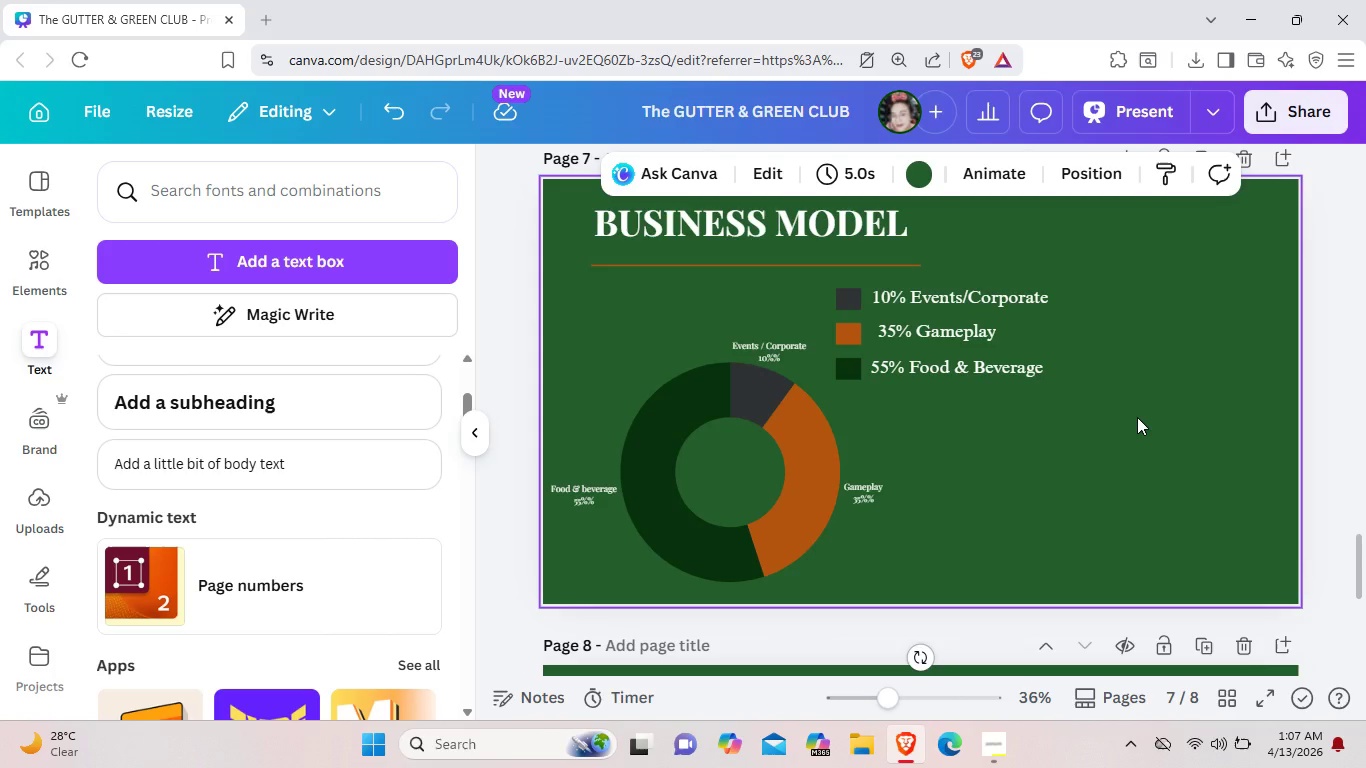 
wait(11.39)
 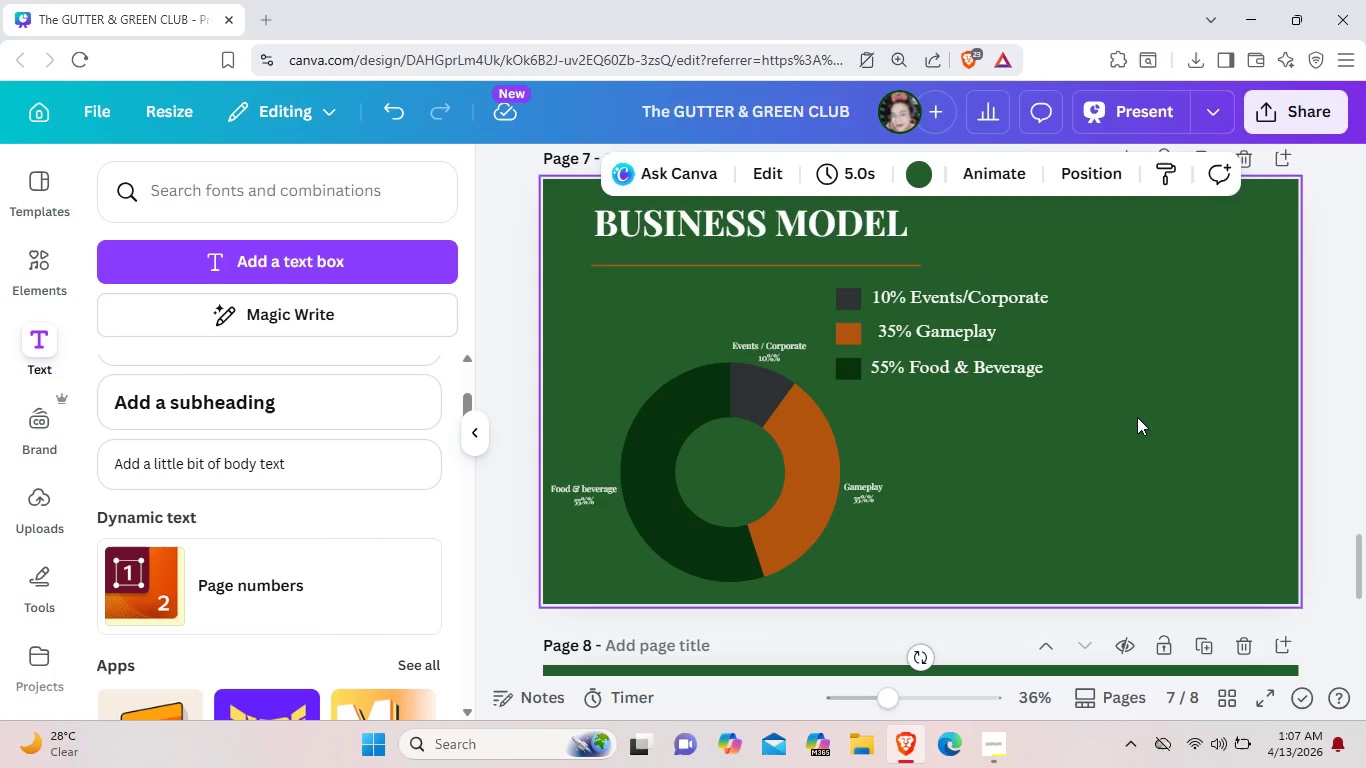 
left_click_drag(start_coordinate=[808, 280], to_coordinate=[1094, 379])
 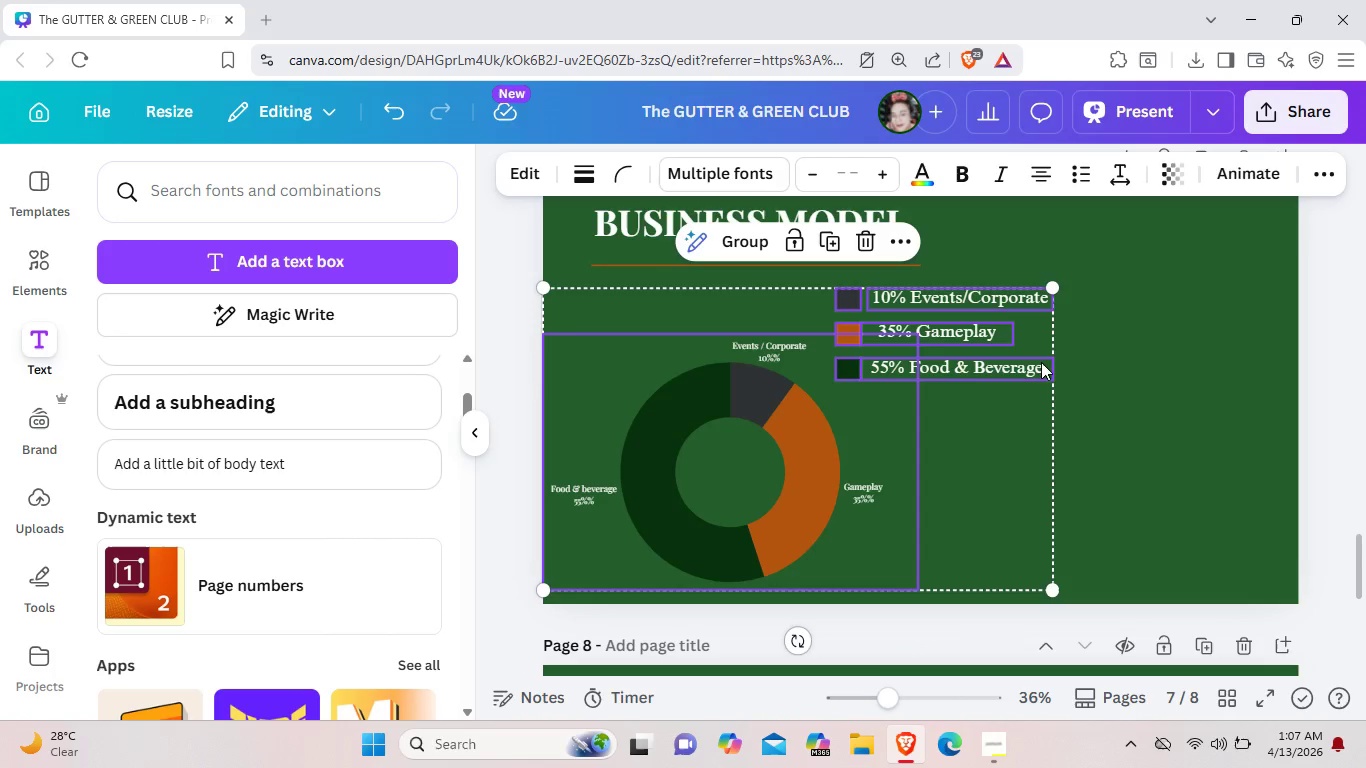 
left_click_drag(start_coordinate=[1040, 364], to_coordinate=[1053, 346])
 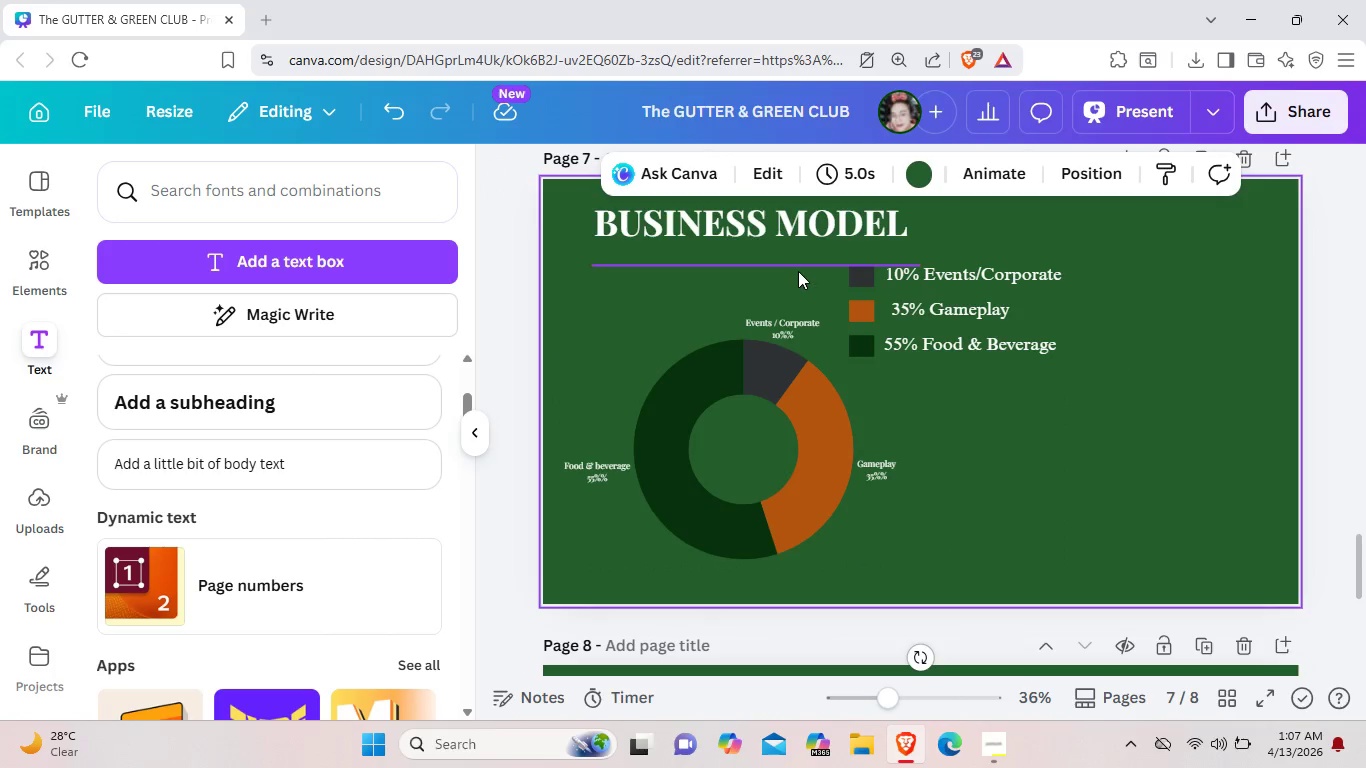 
left_click_drag(start_coordinate=[793, 264], to_coordinate=[794, 250])
 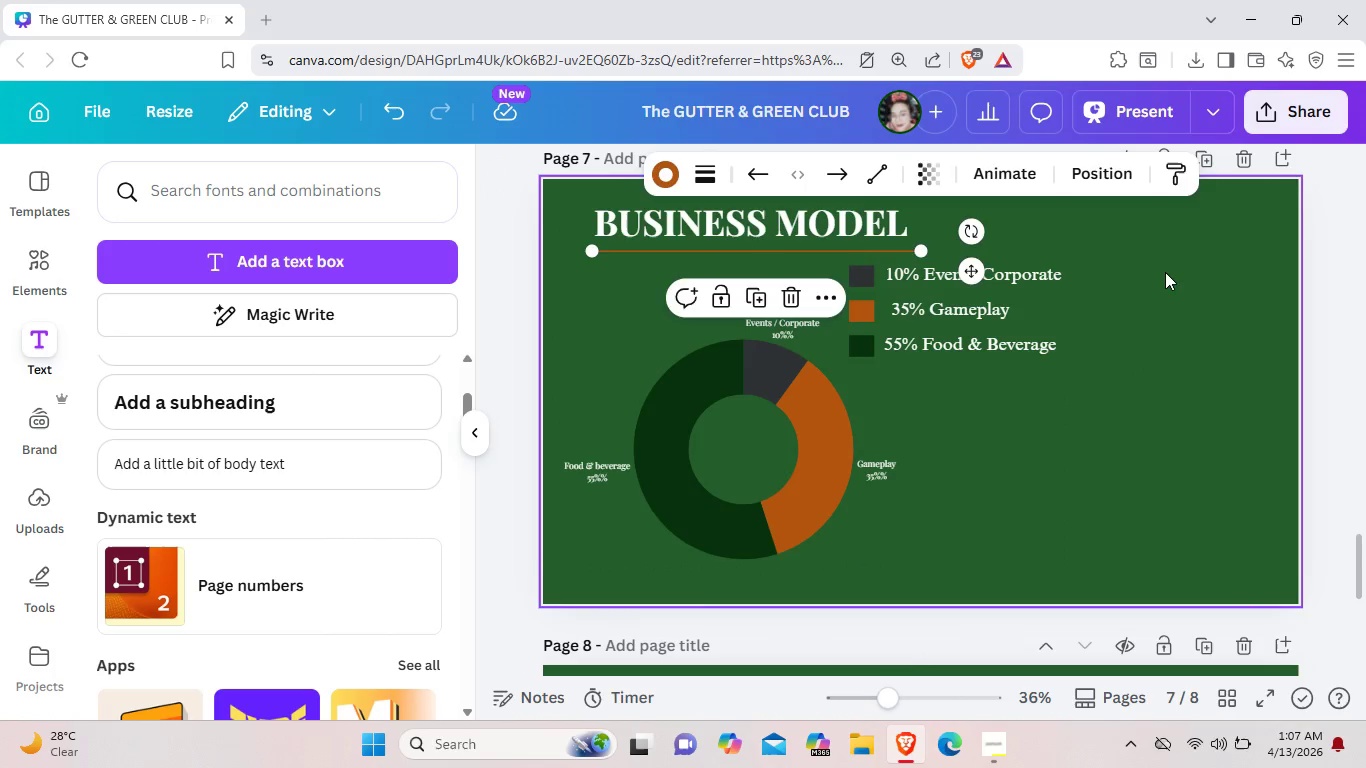 
left_click([1165, 272])
 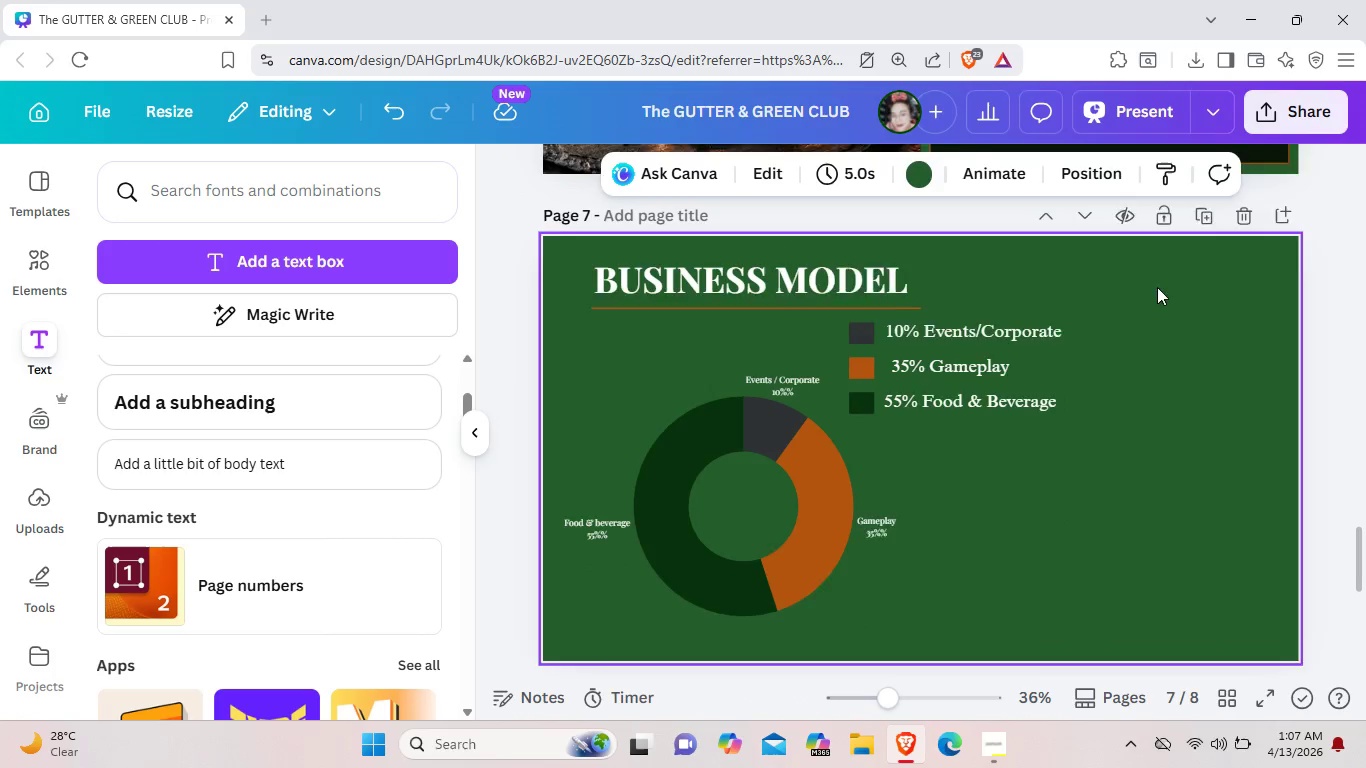 
scroll: coordinate [1158, 286], scroll_direction: up, amount: 1.0
 